 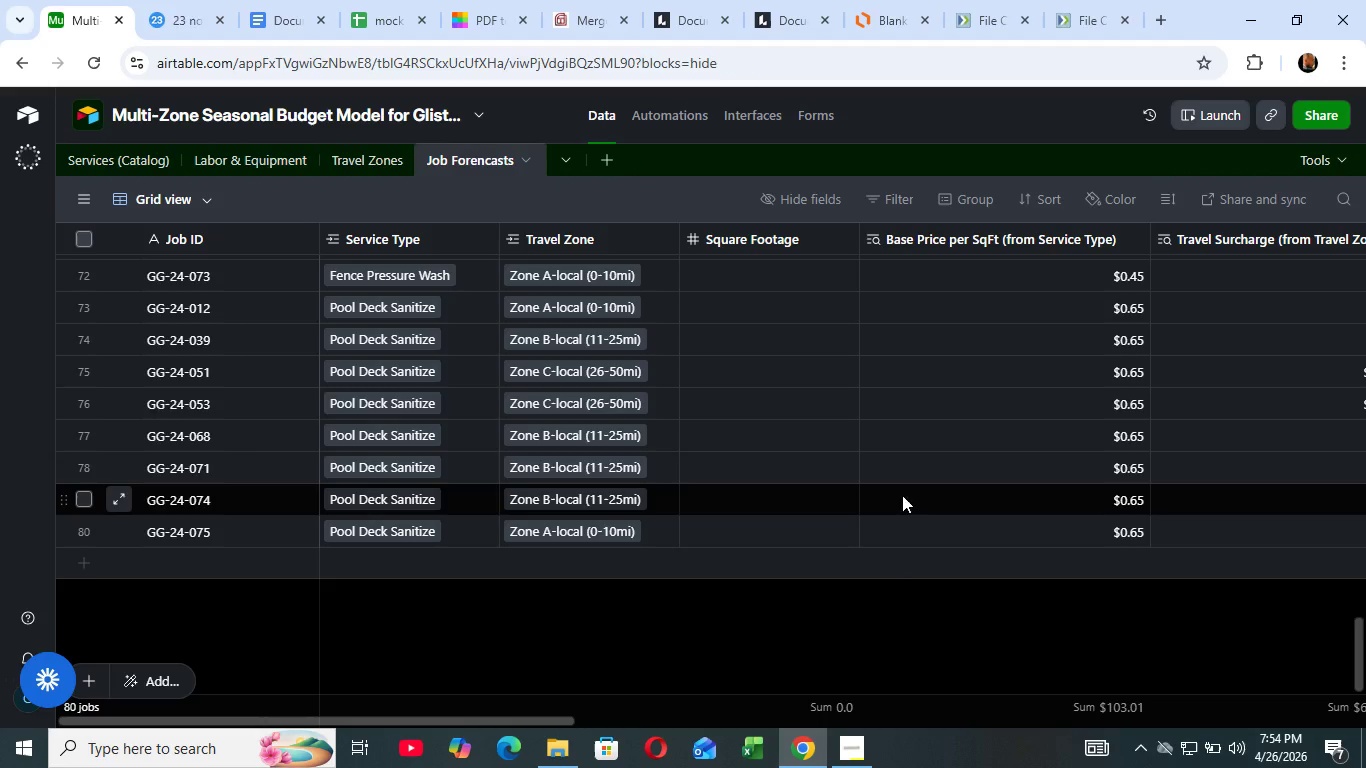 
left_click([369, 15])
 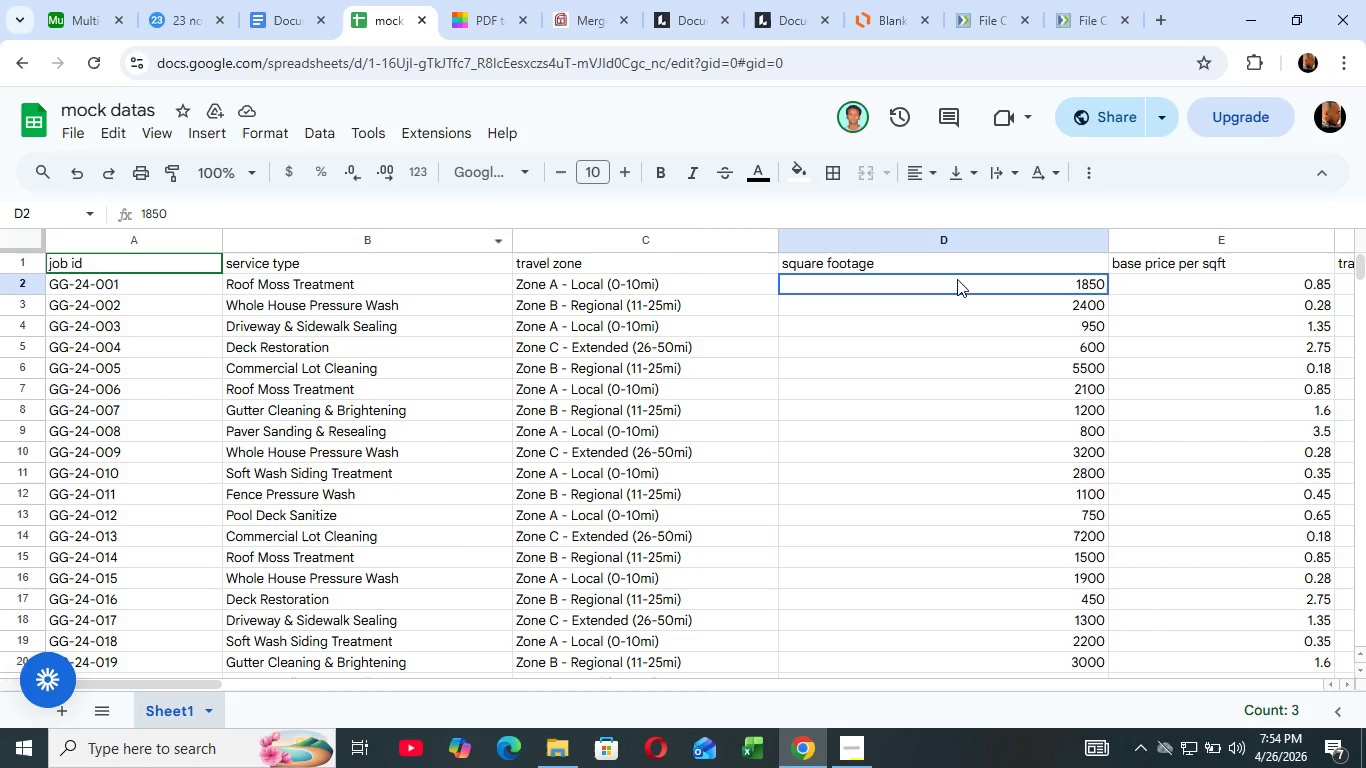 
left_click([957, 279])
 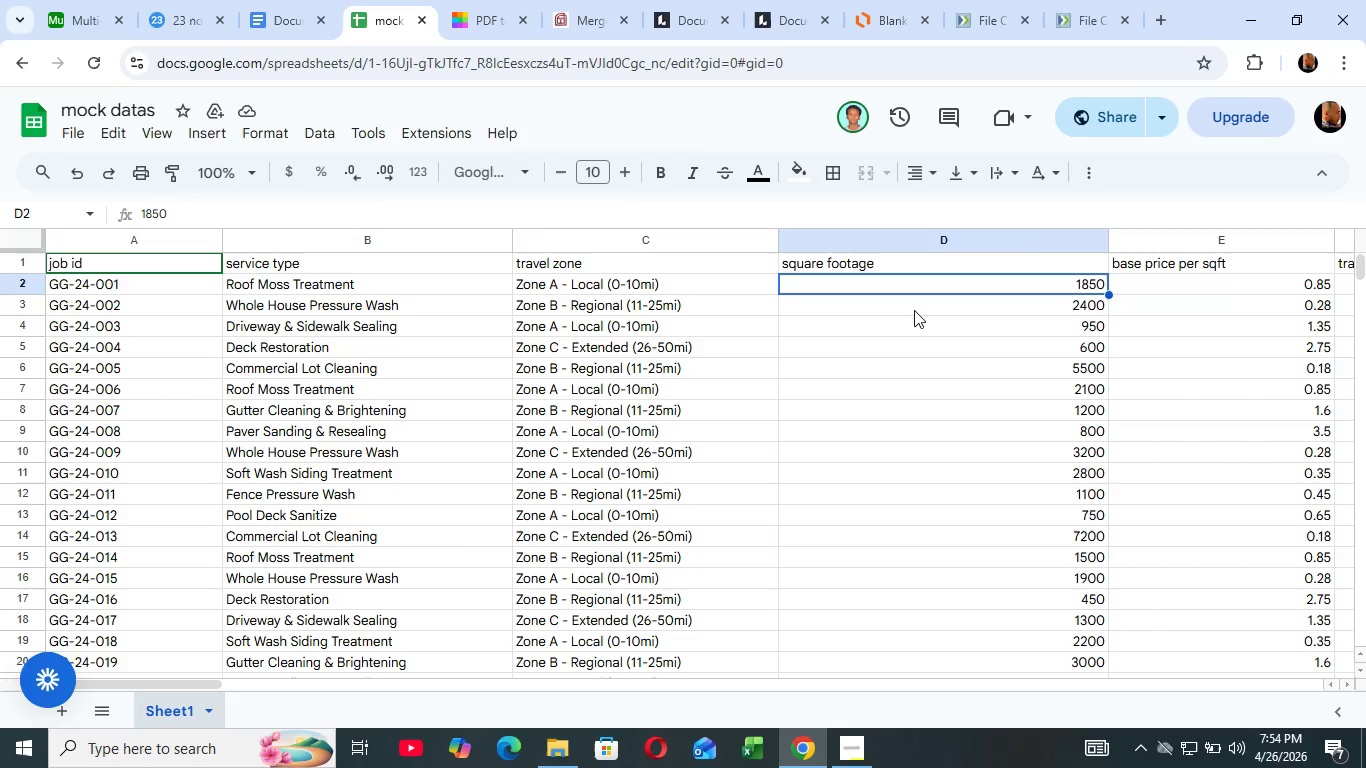 
hold_key(key=ArrowDown, duration=1.53)
 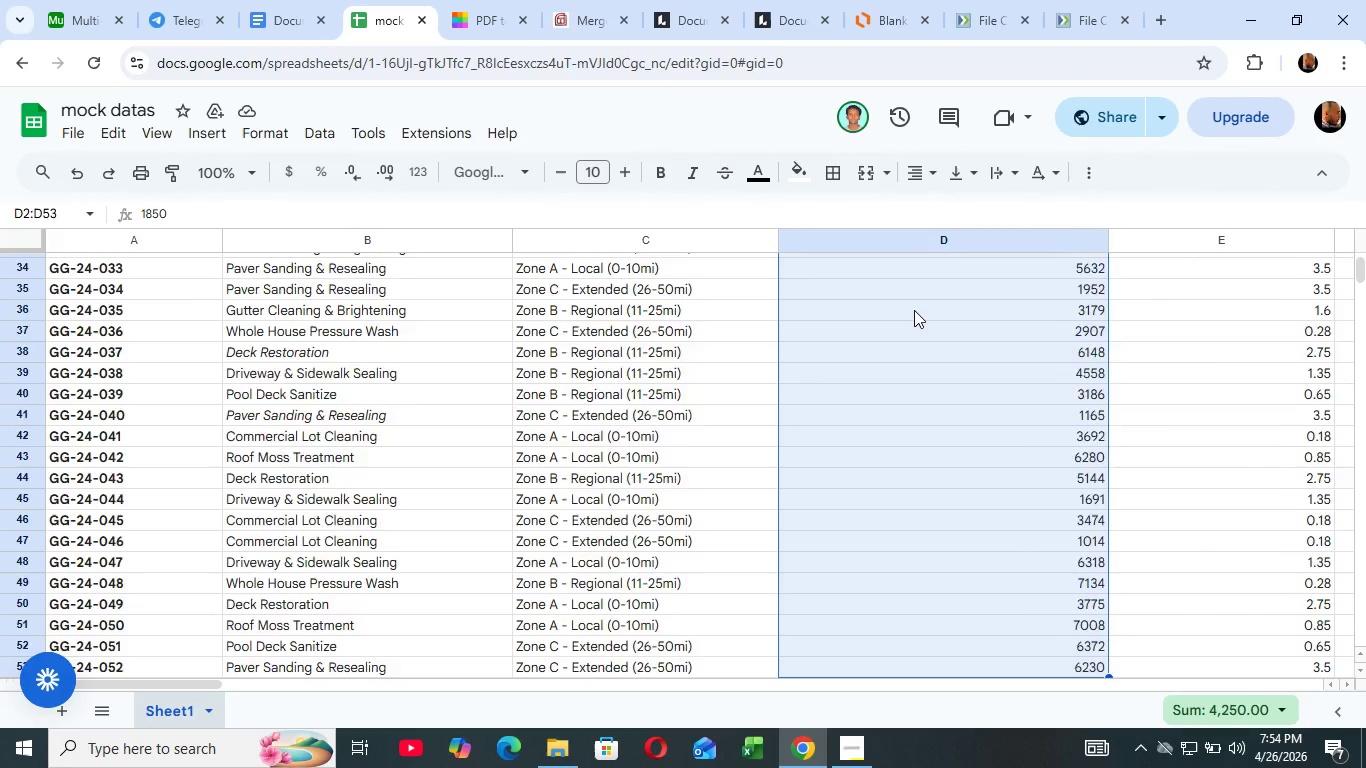 
hold_key(key=ArrowDown, duration=1.53)
 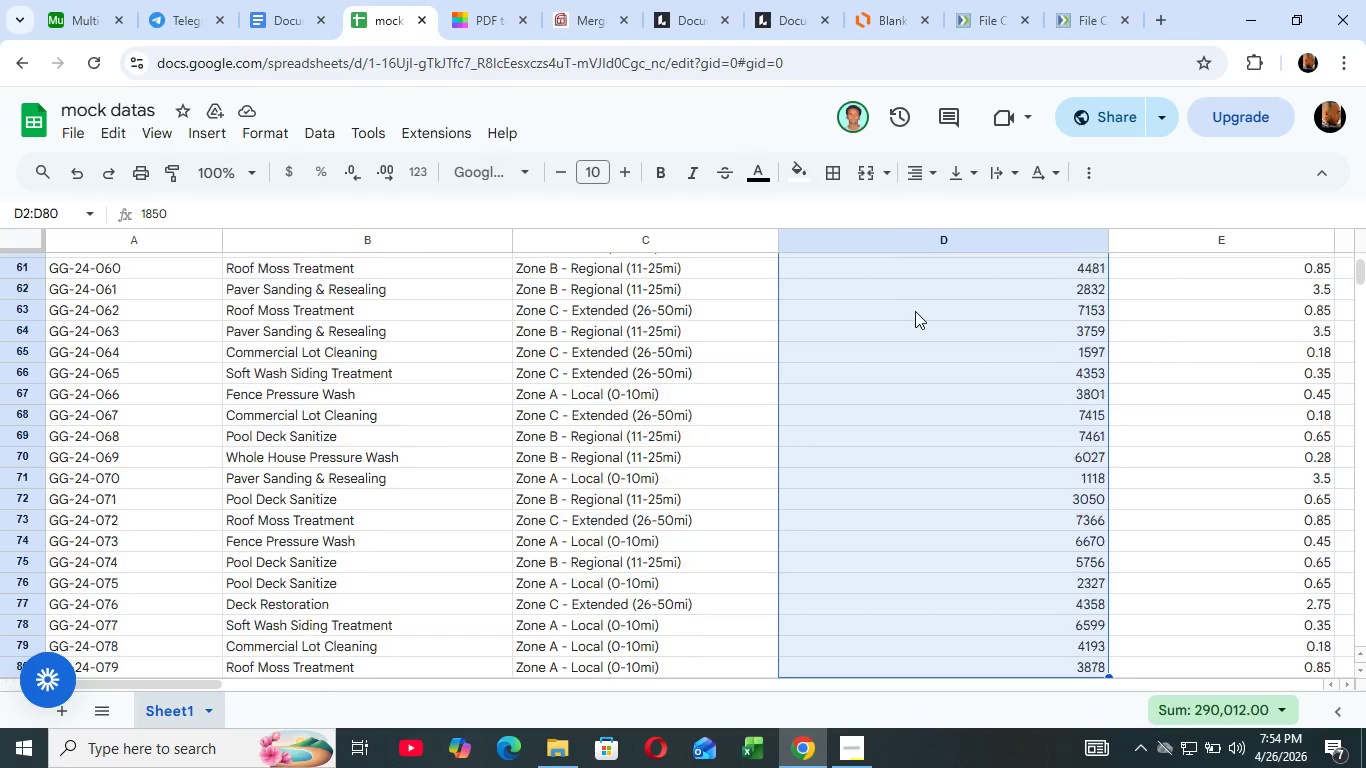 
hold_key(key=ArrowDown, duration=0.88)
 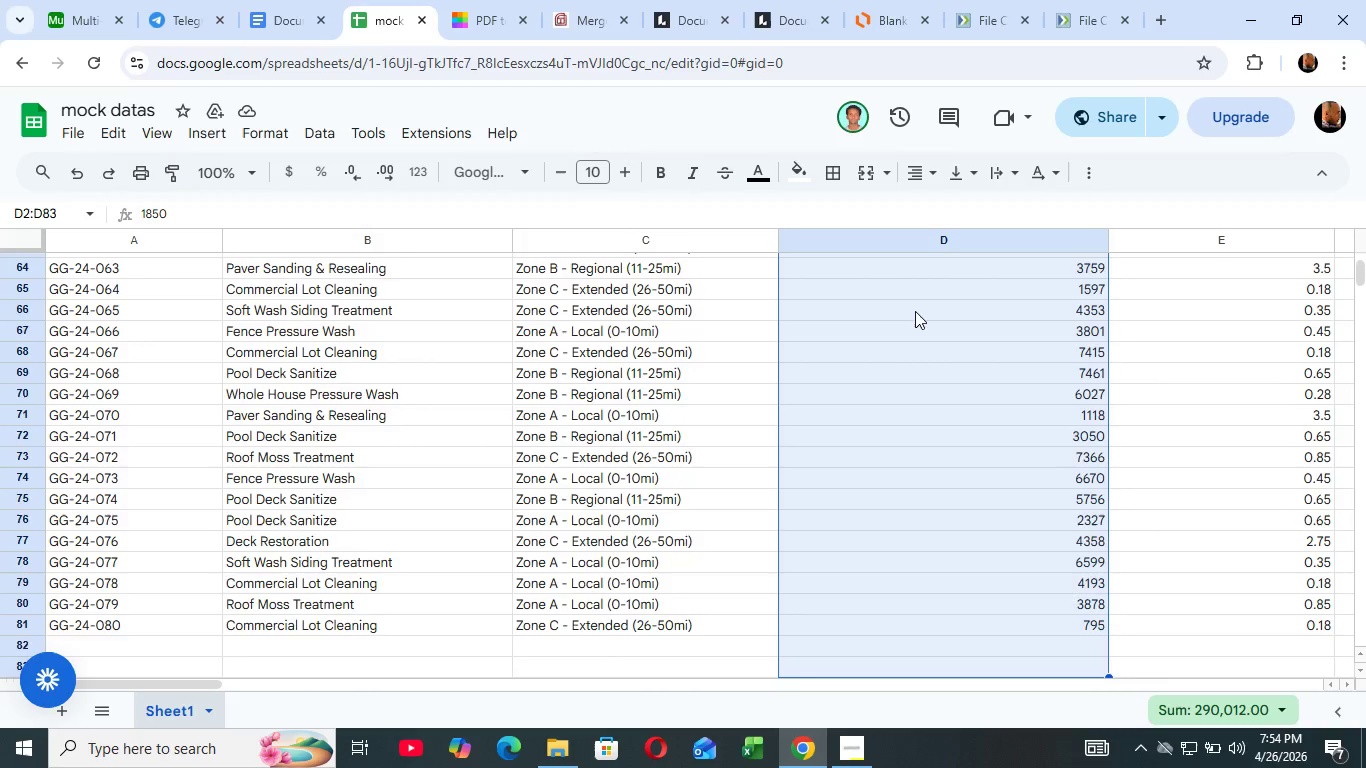 
key(Shift+ArrowDown)
 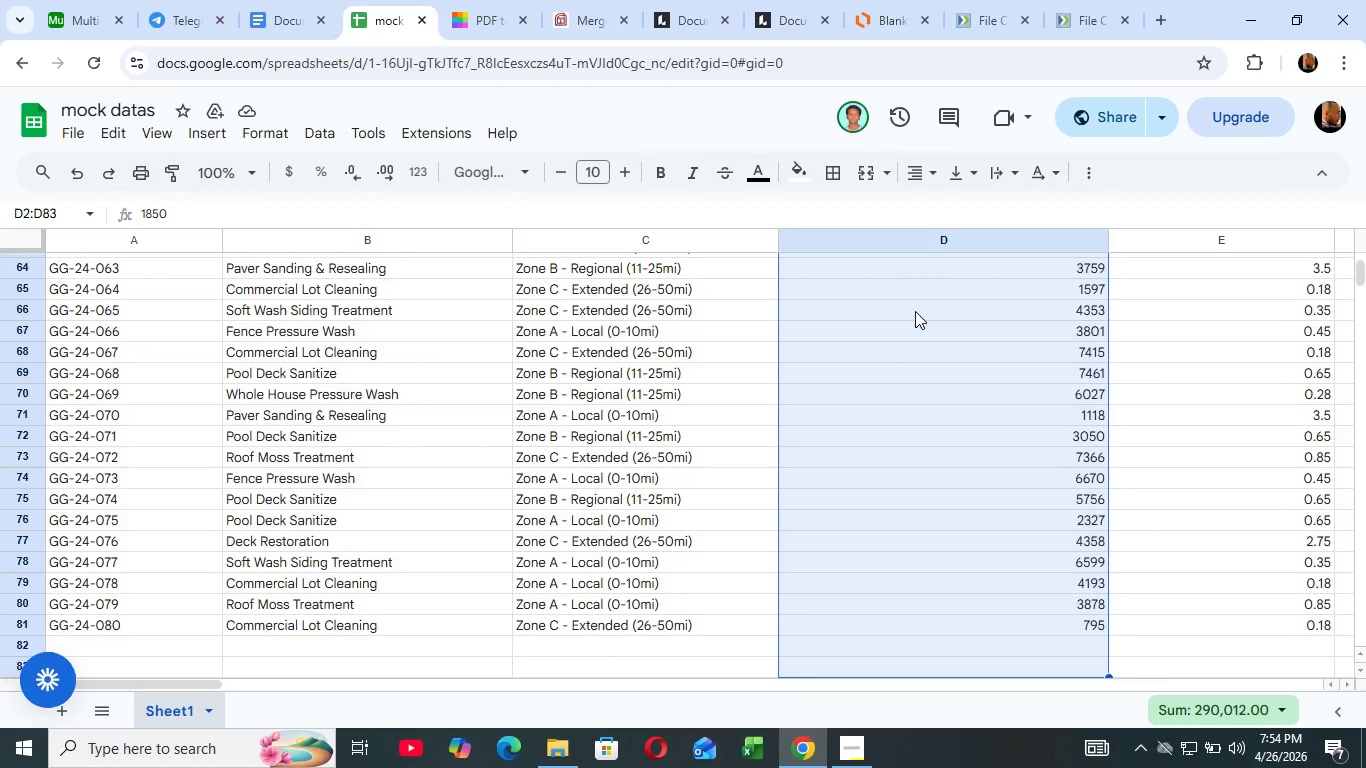 
key(Shift+ArrowDown)
 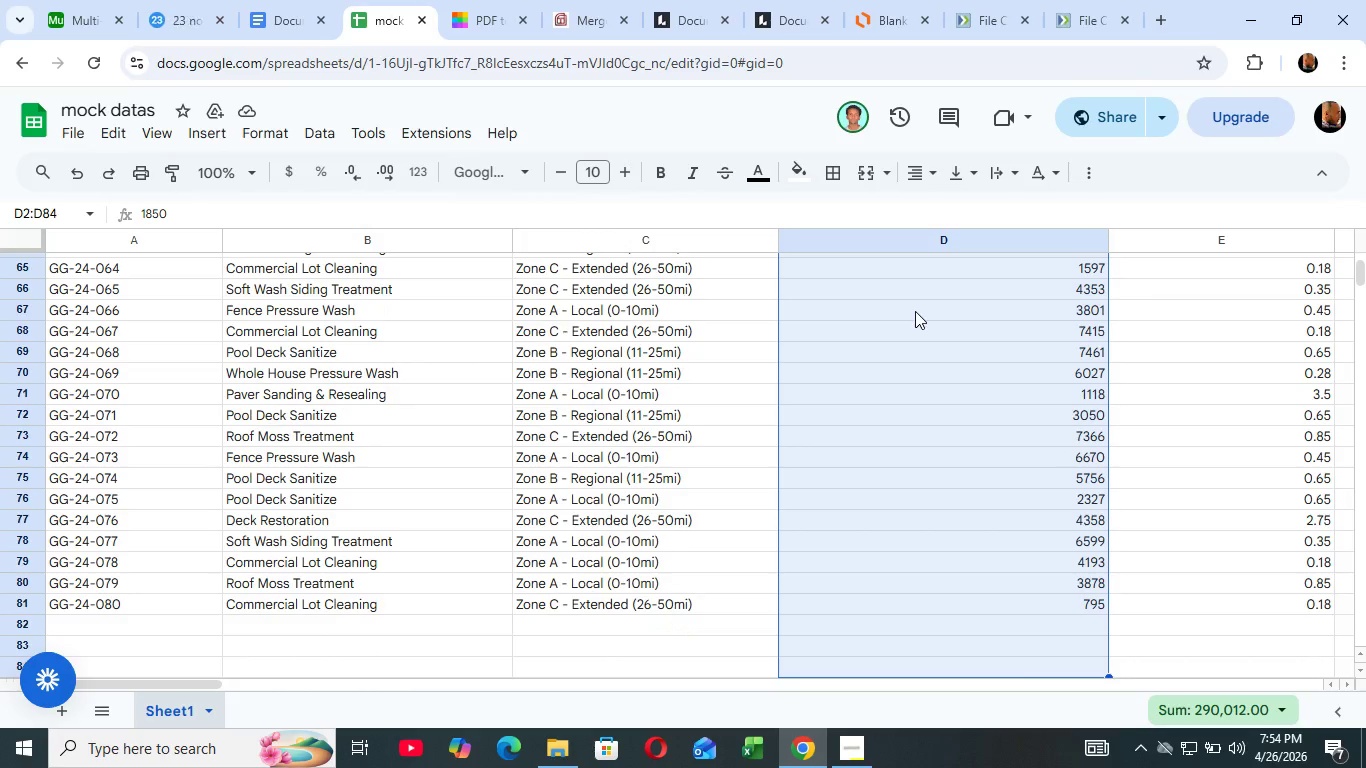 
key(Shift+ArrowDown)
 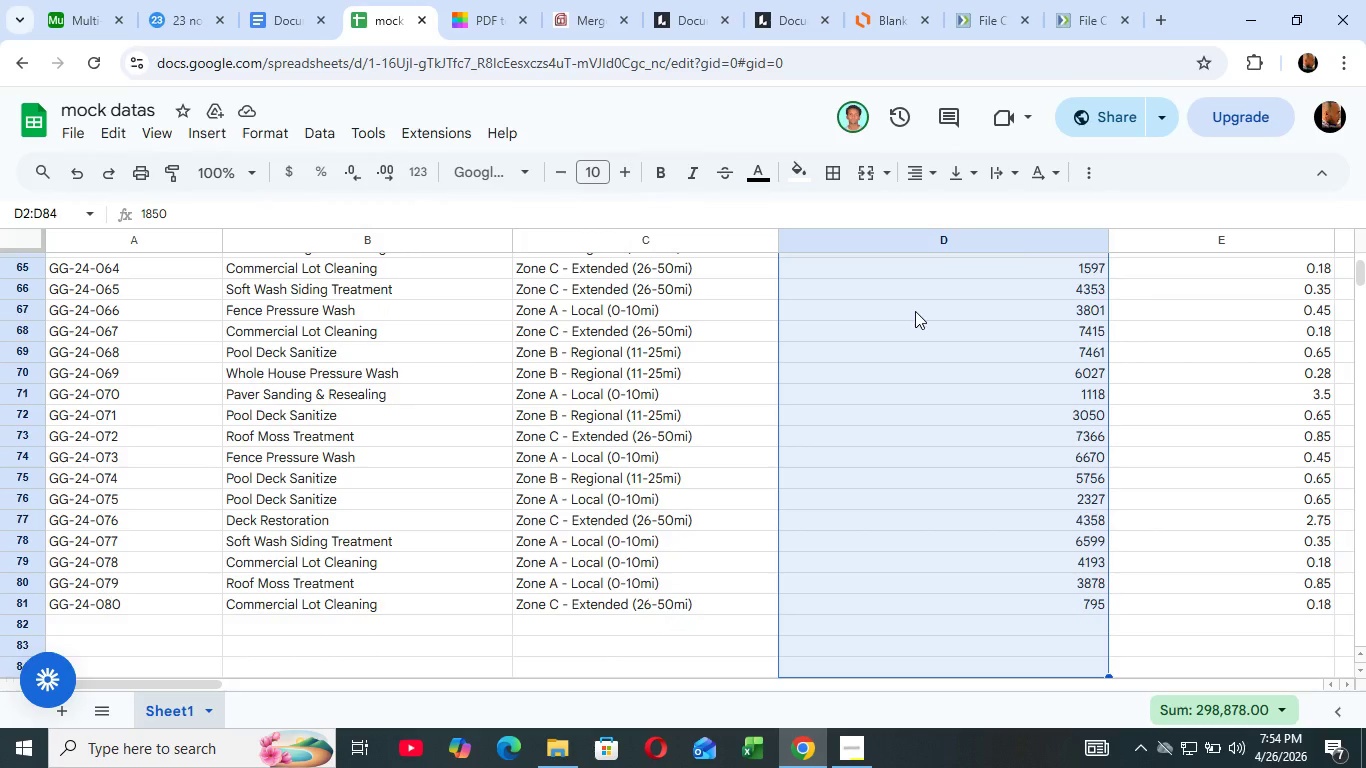 
key(Shift+ArrowDown)
 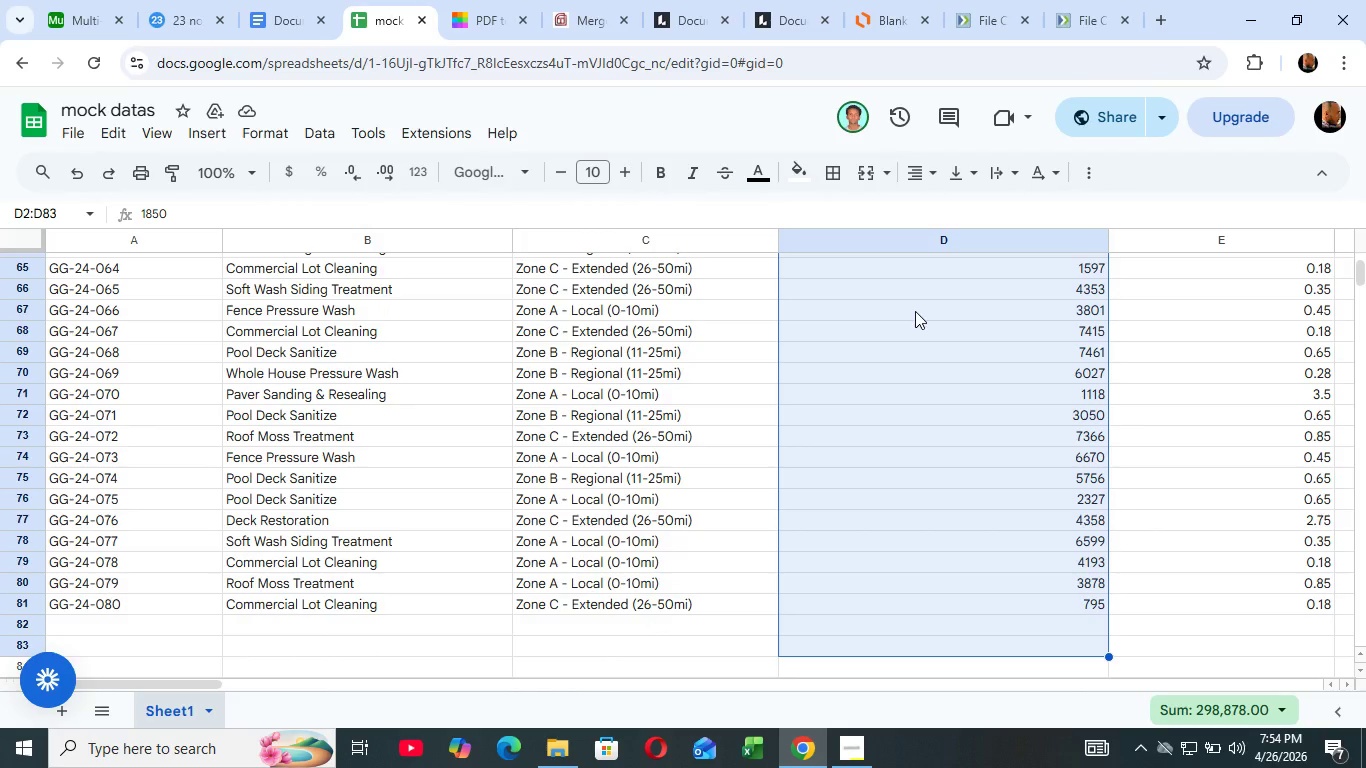 
key(Shift+ArrowDown)
 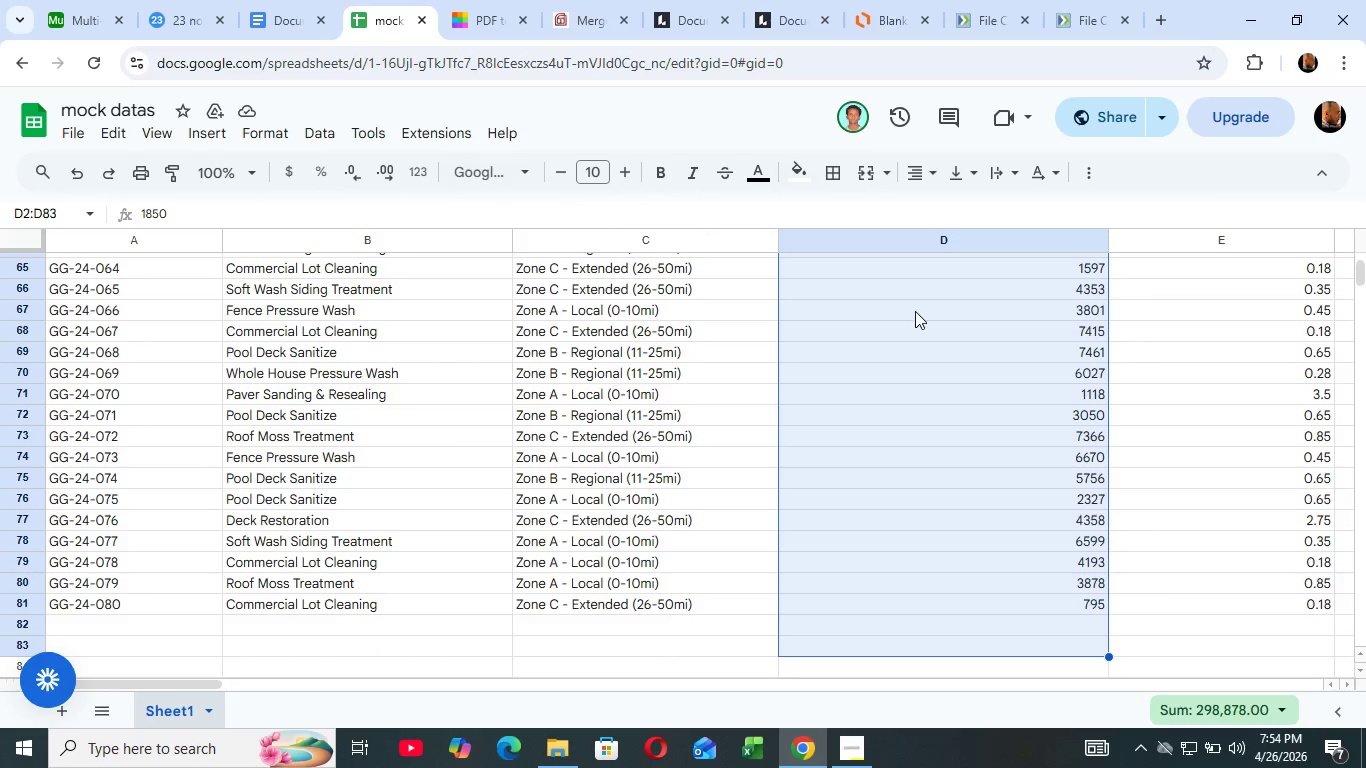 
key(Shift+ArrowDown)
 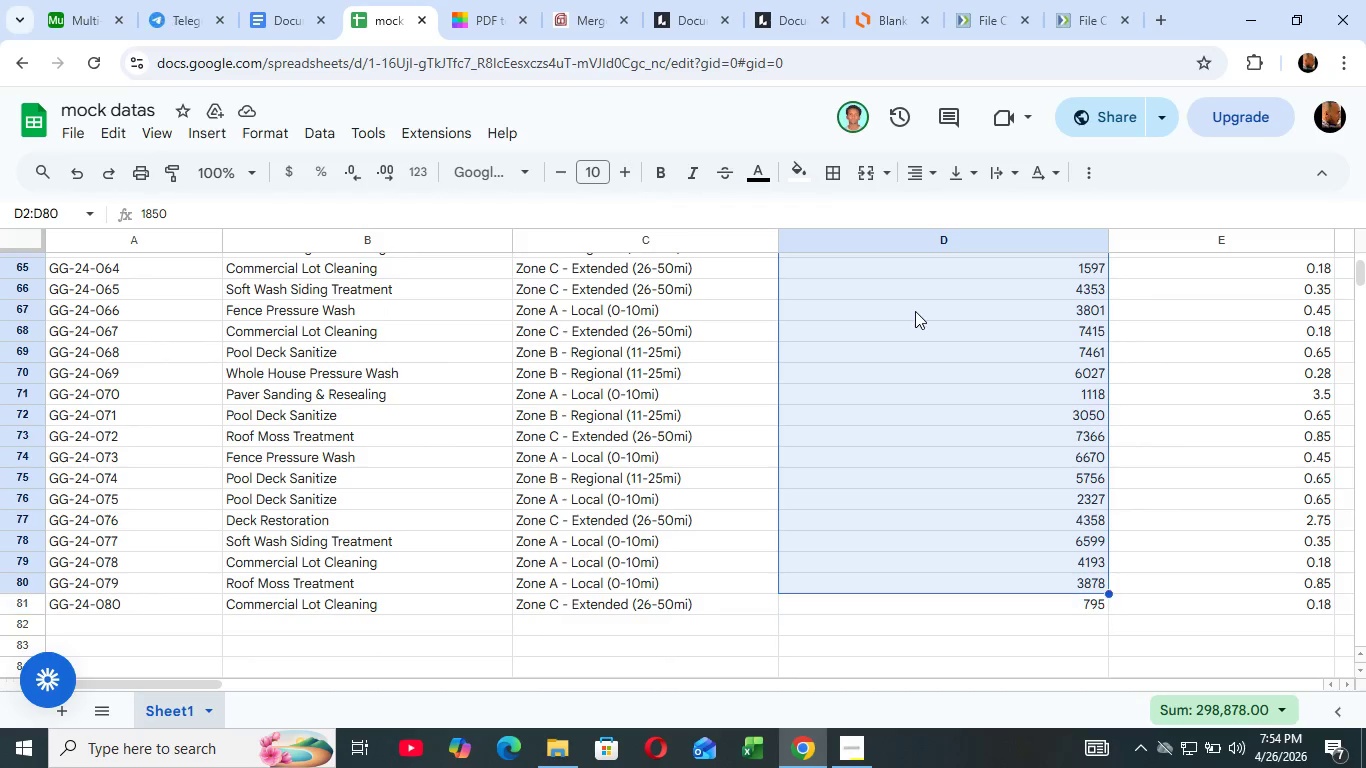 
key(Shift+ArrowUp)
 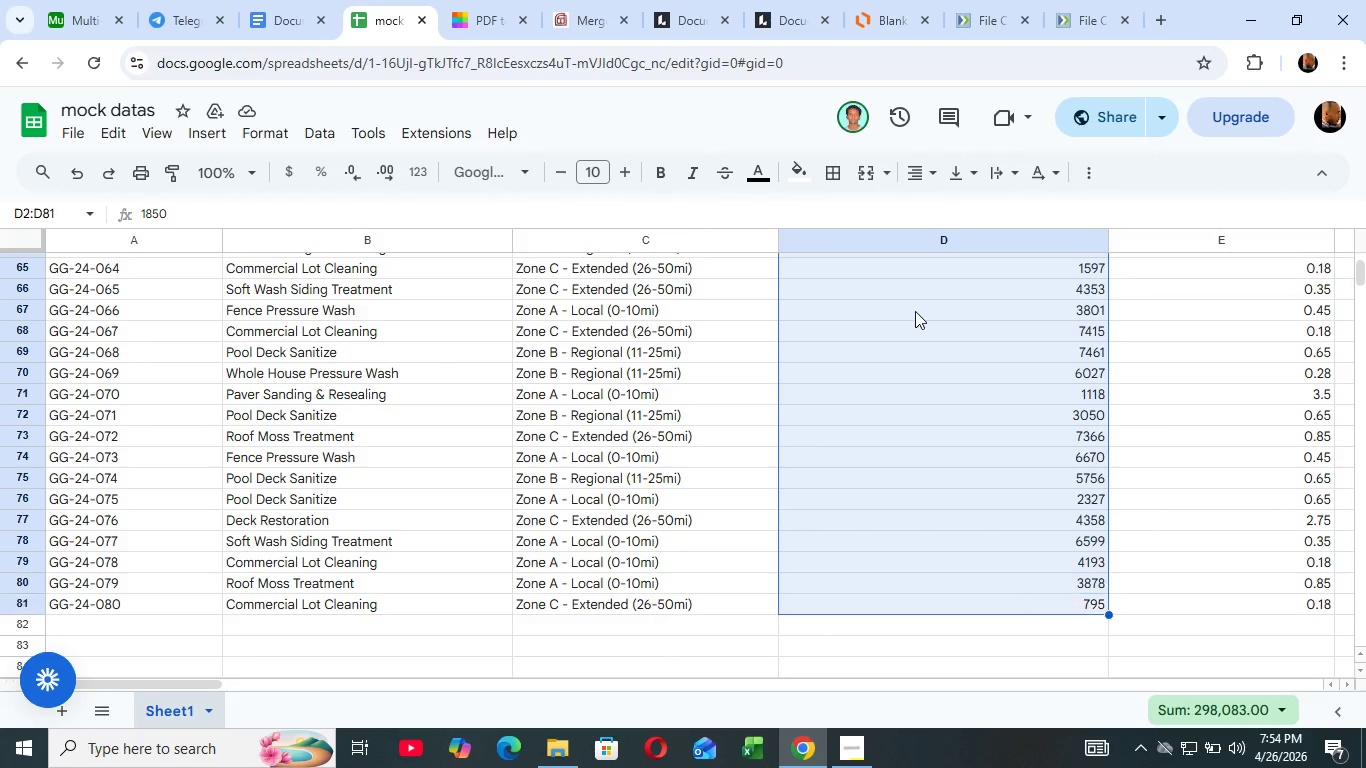 
key(Shift+ArrowUp)
 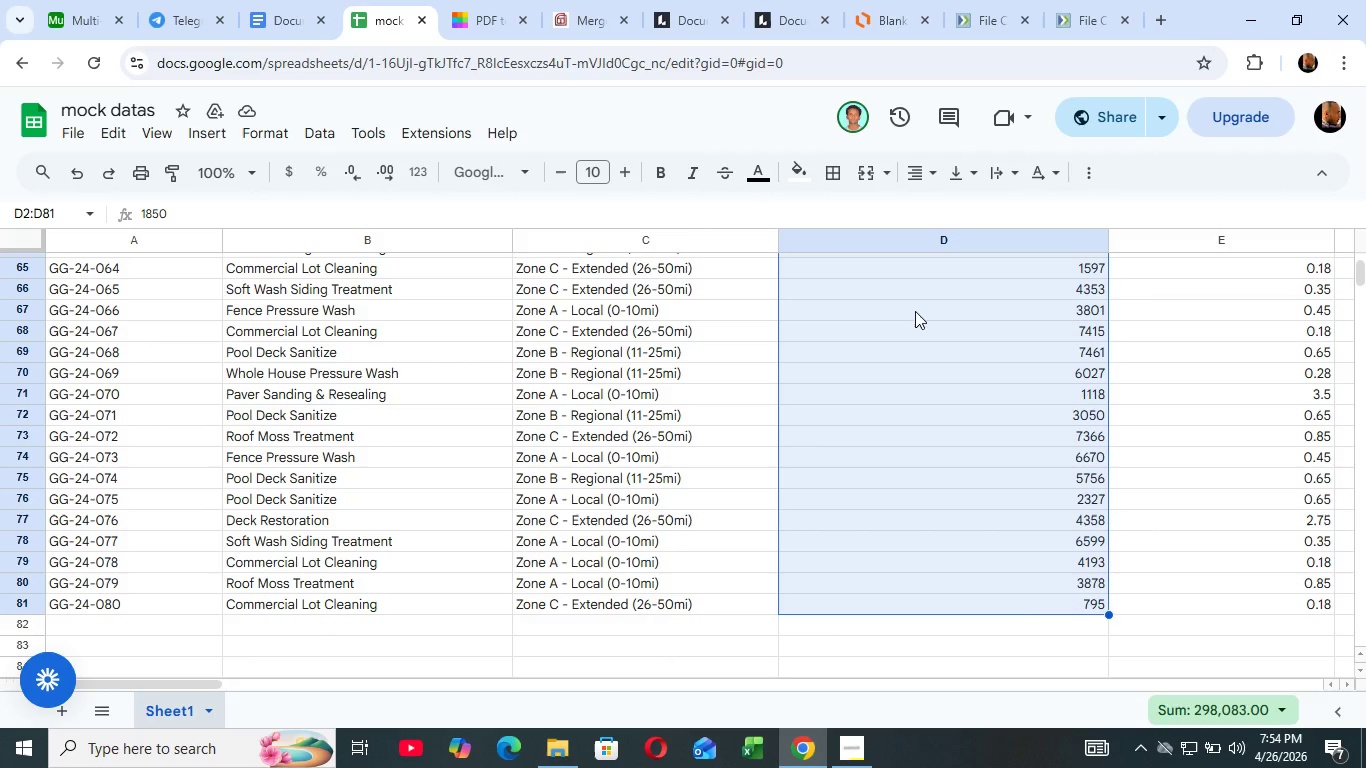 
key(Shift+ArrowUp)
 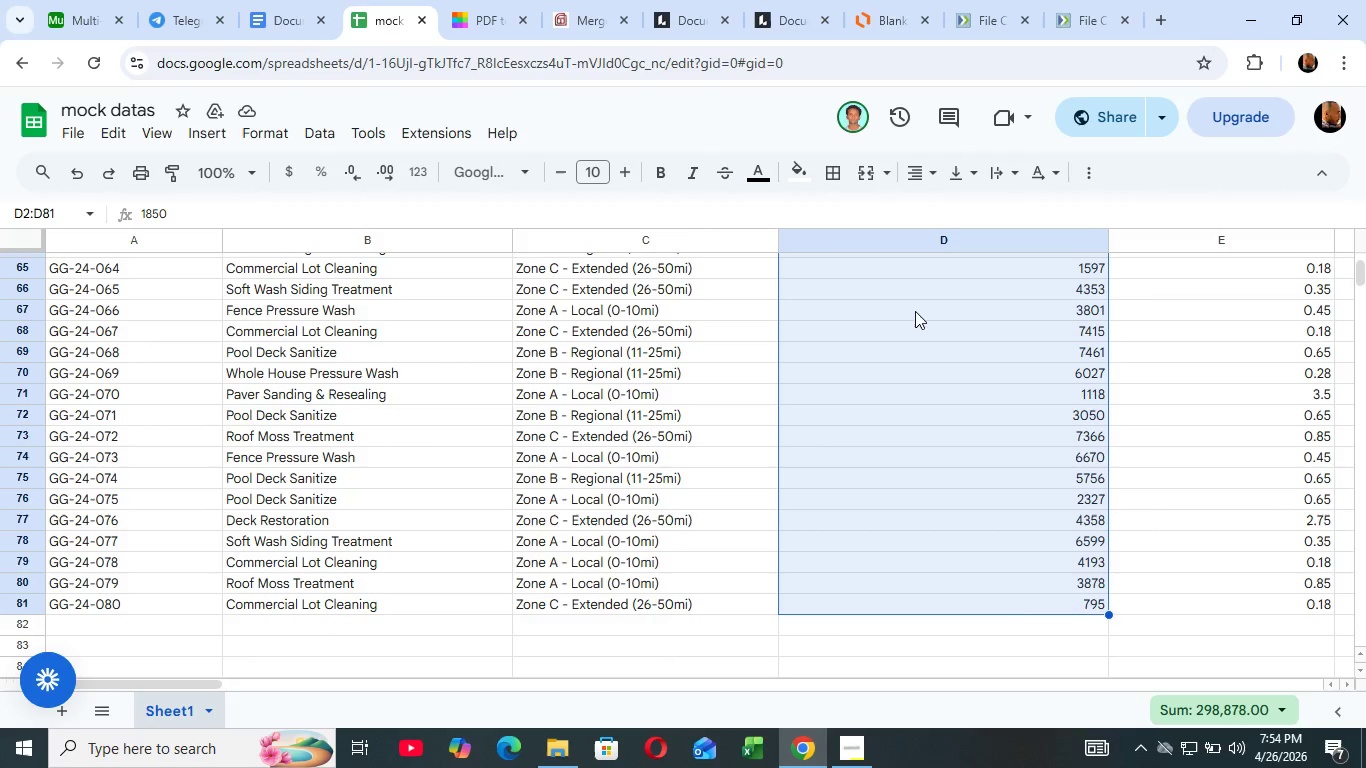 
key(Shift+ArrowUp)
 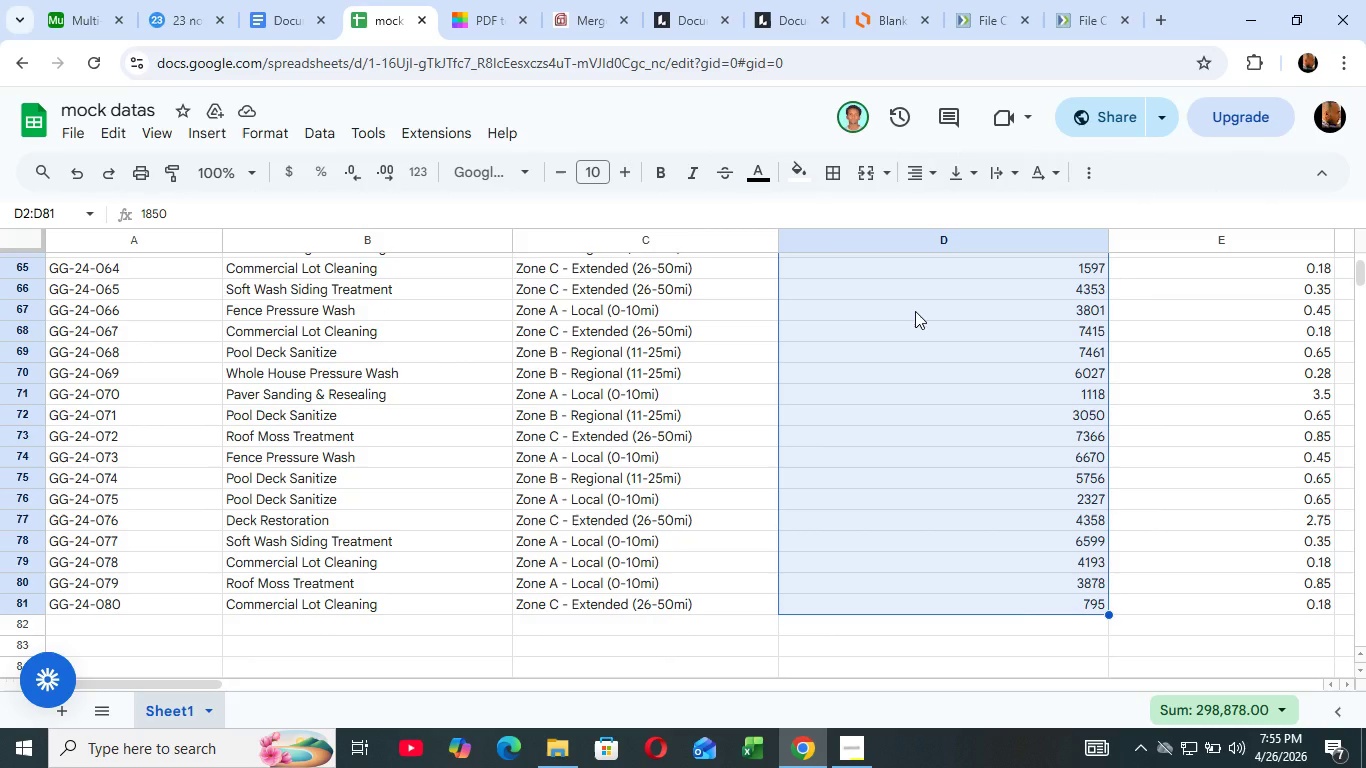 
key(Shift+ArrowDown)
 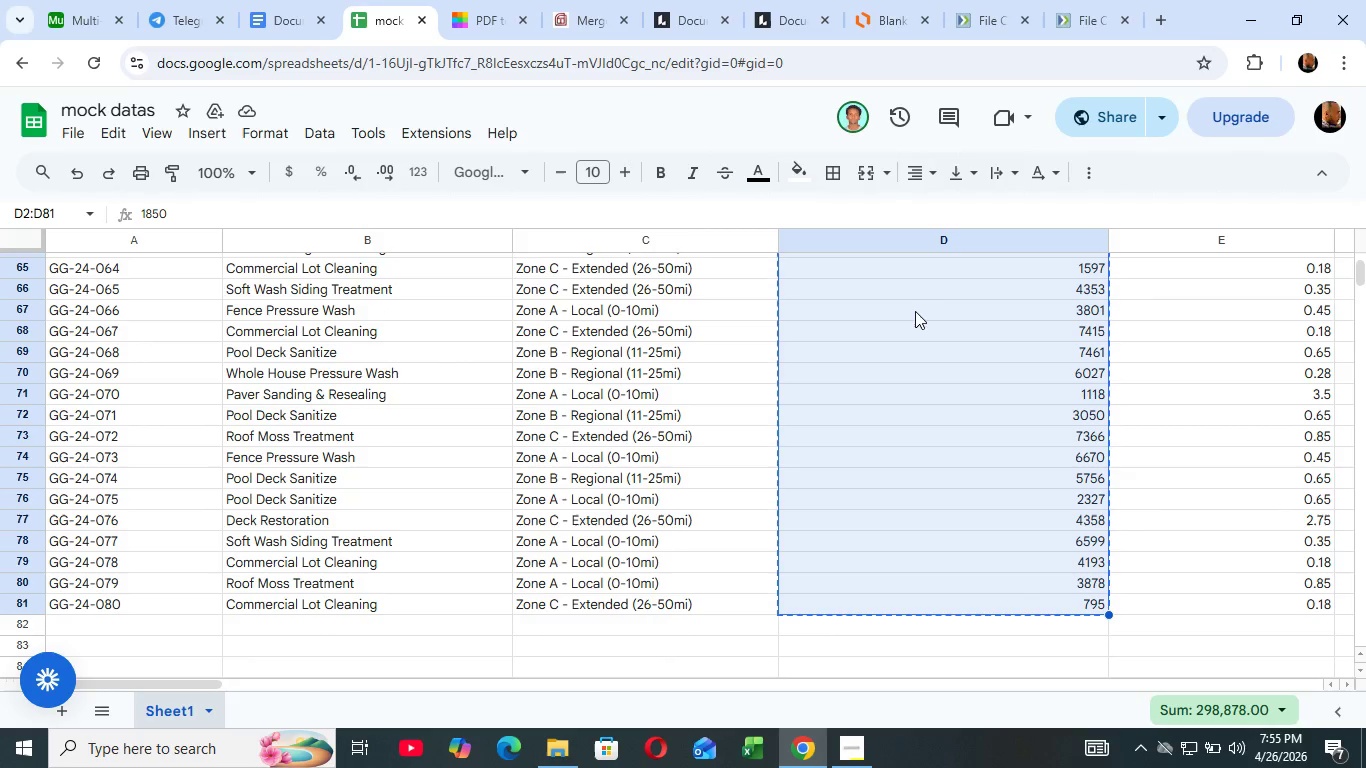 
key(Control+Shift+C)
 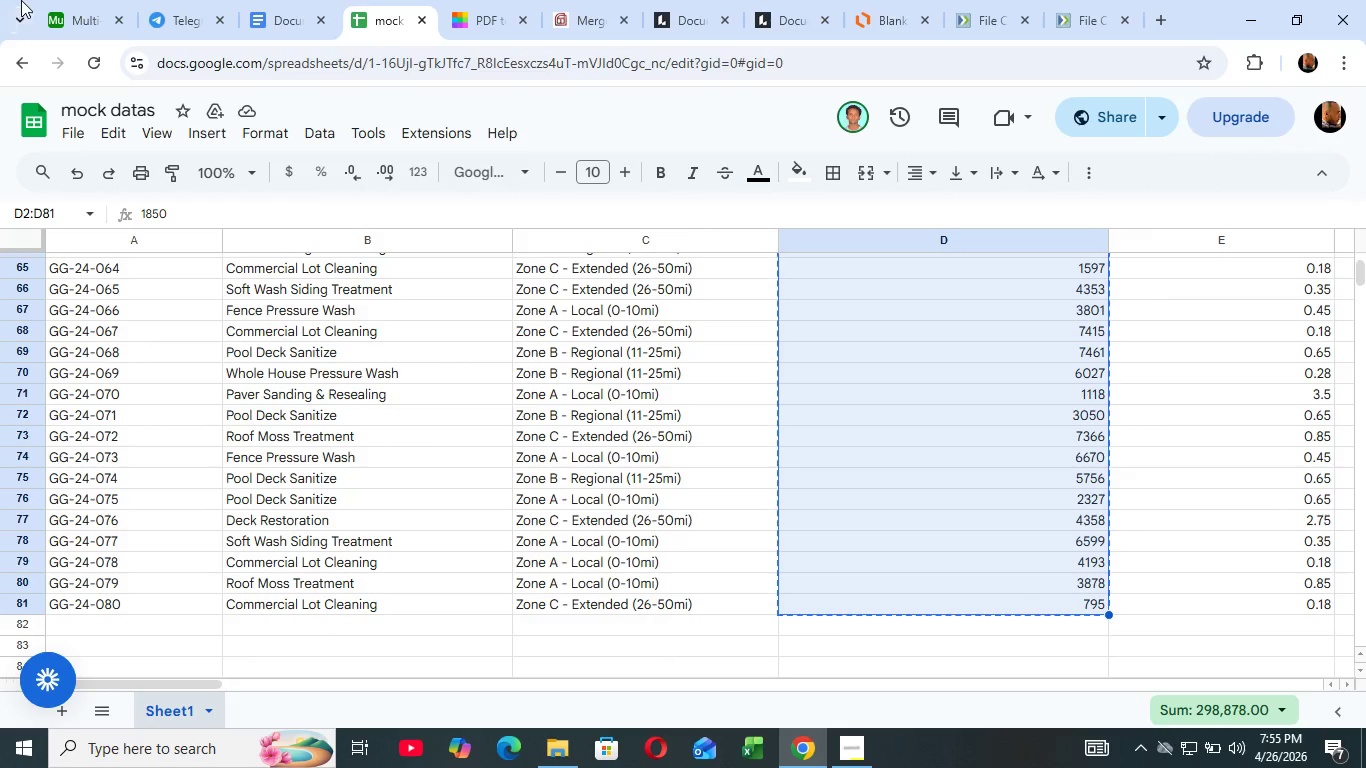 
wait(5.3)
 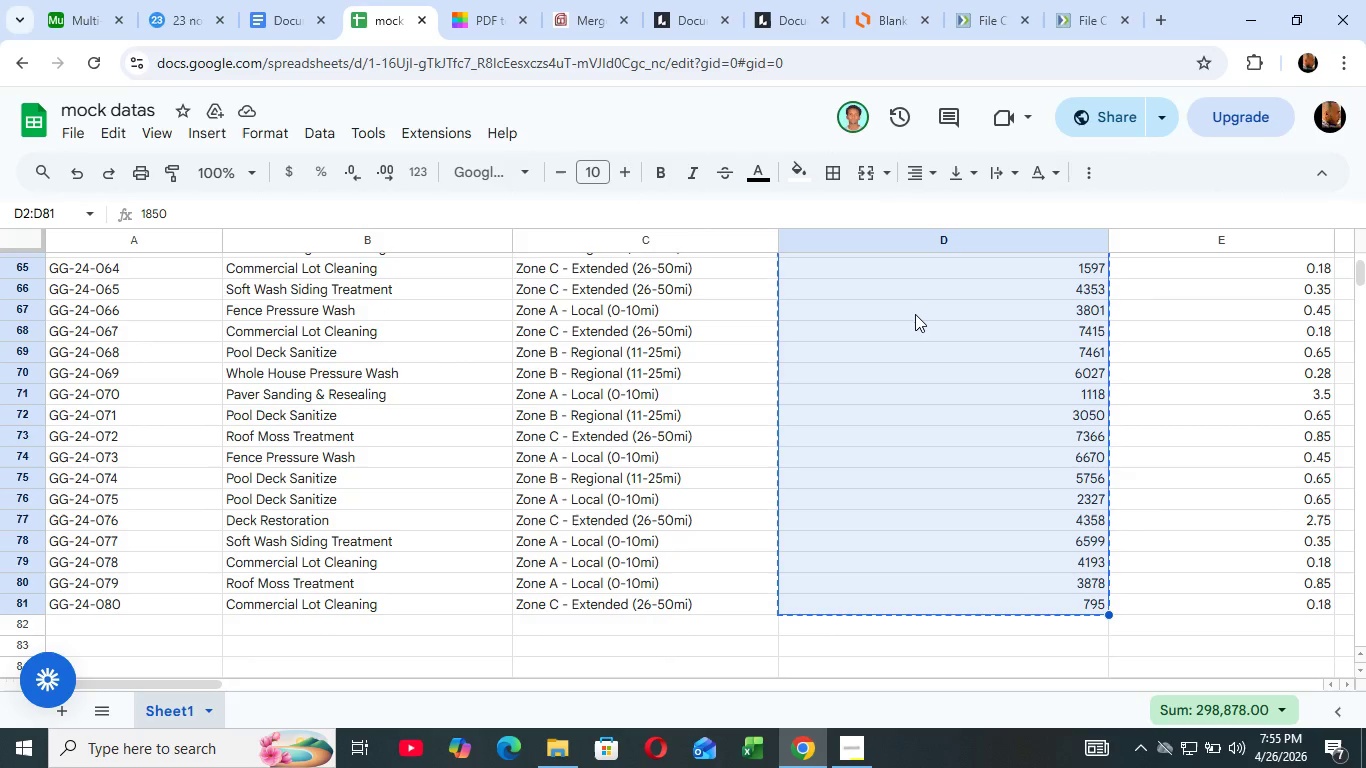 
mouse_move([123, 27])
 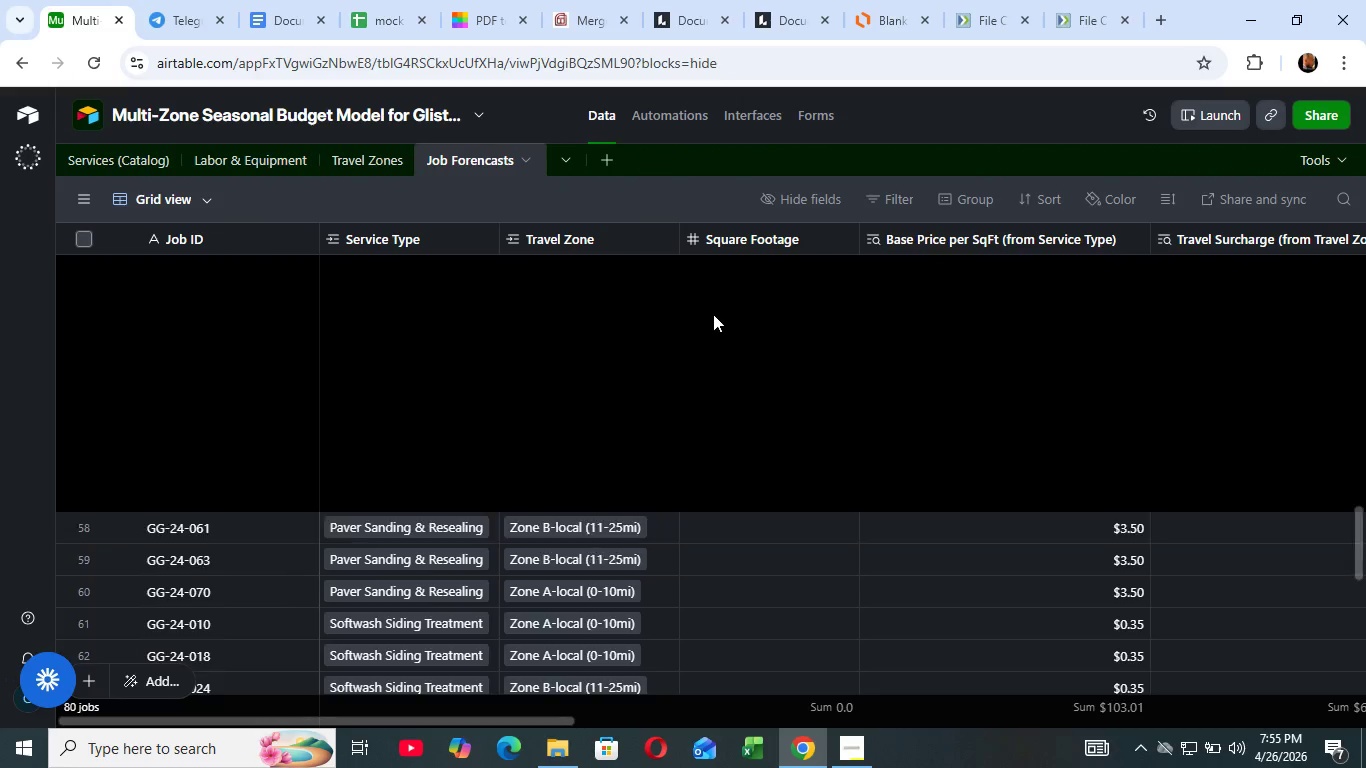 
scroll: coordinate [713, 315], scroll_direction: up, amount: 35.0
 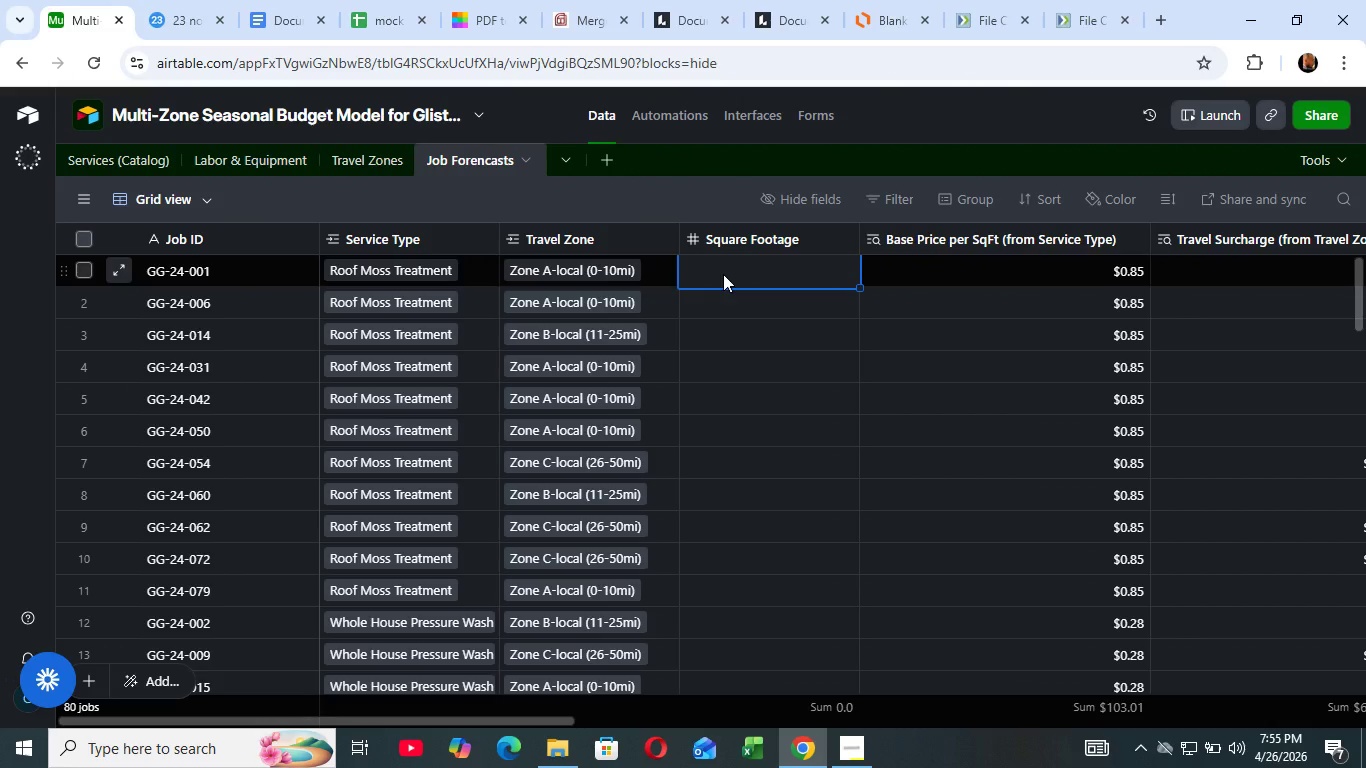 
left_click([729, 266])
 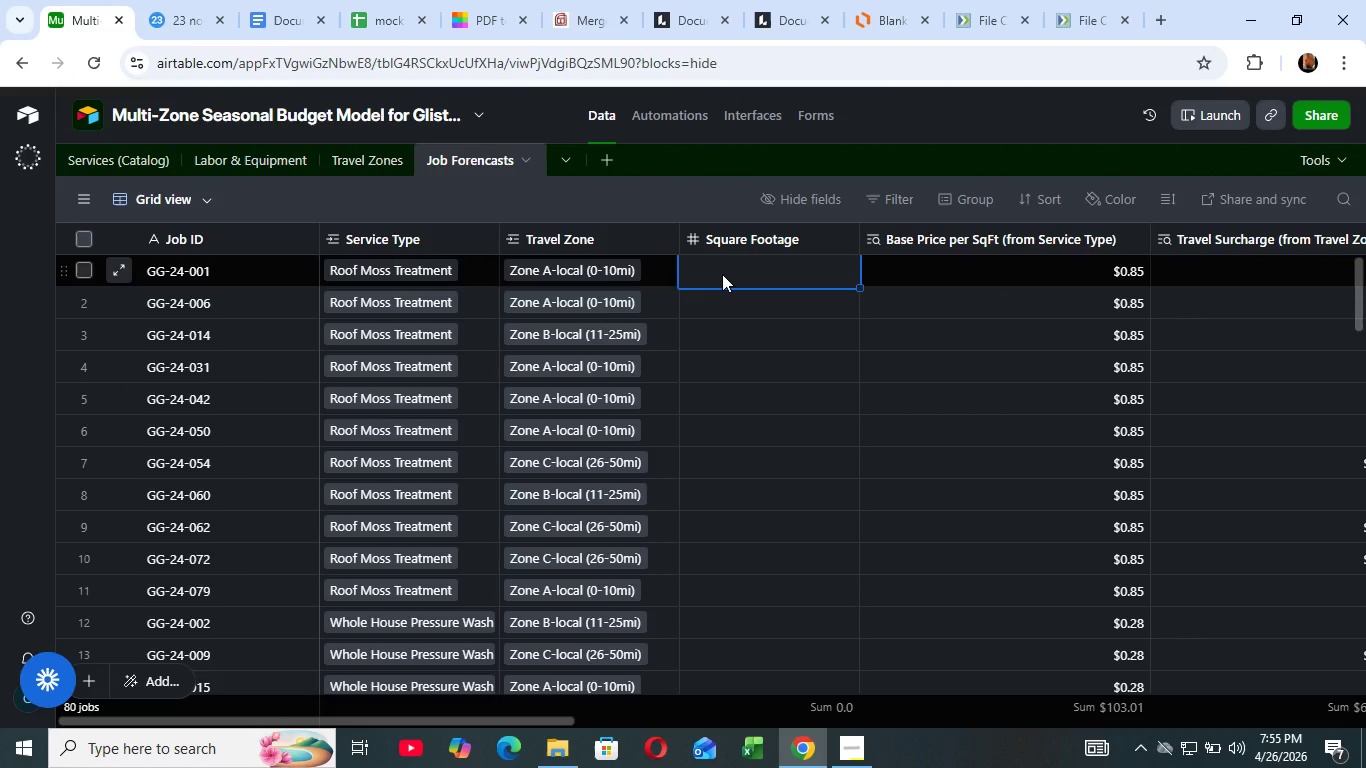 
hold_key(key=ControlRight, duration=0.72)
 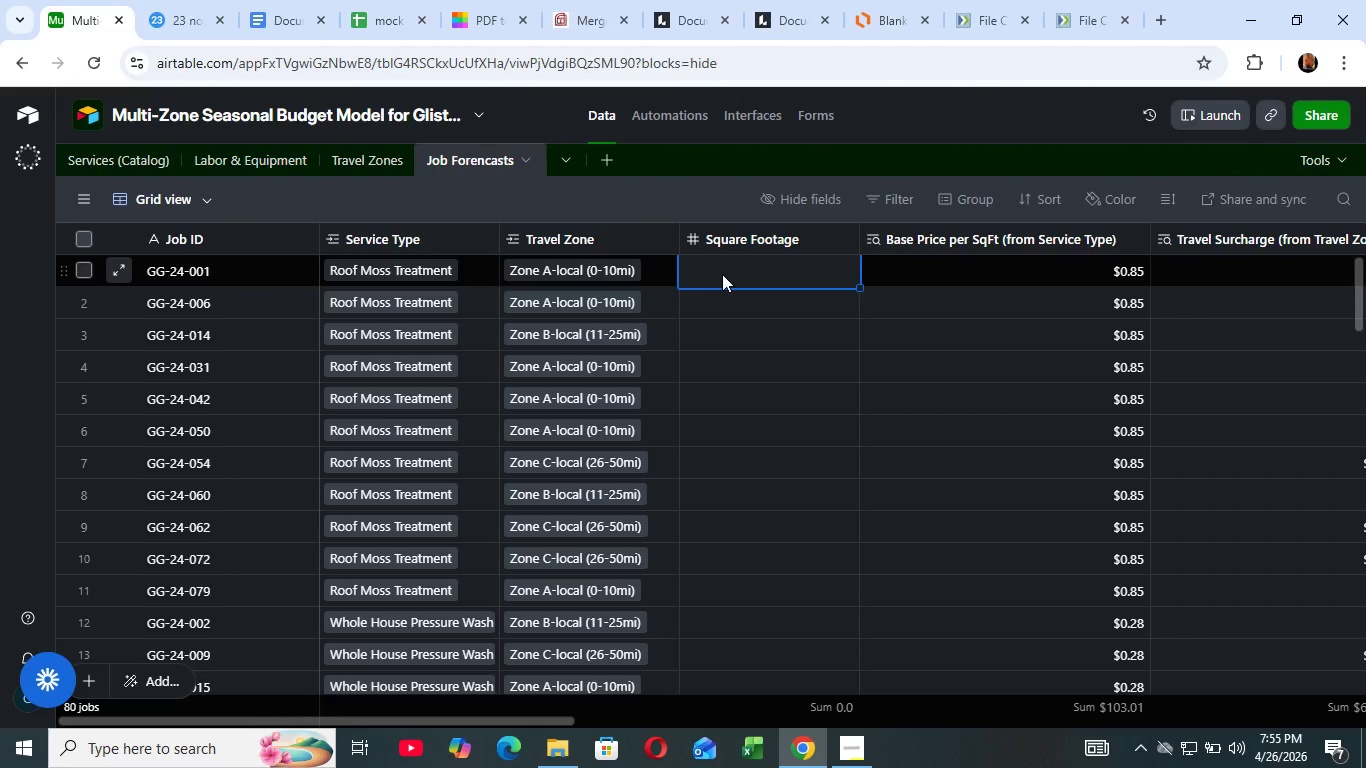 
key(Control+ArrowUp)
 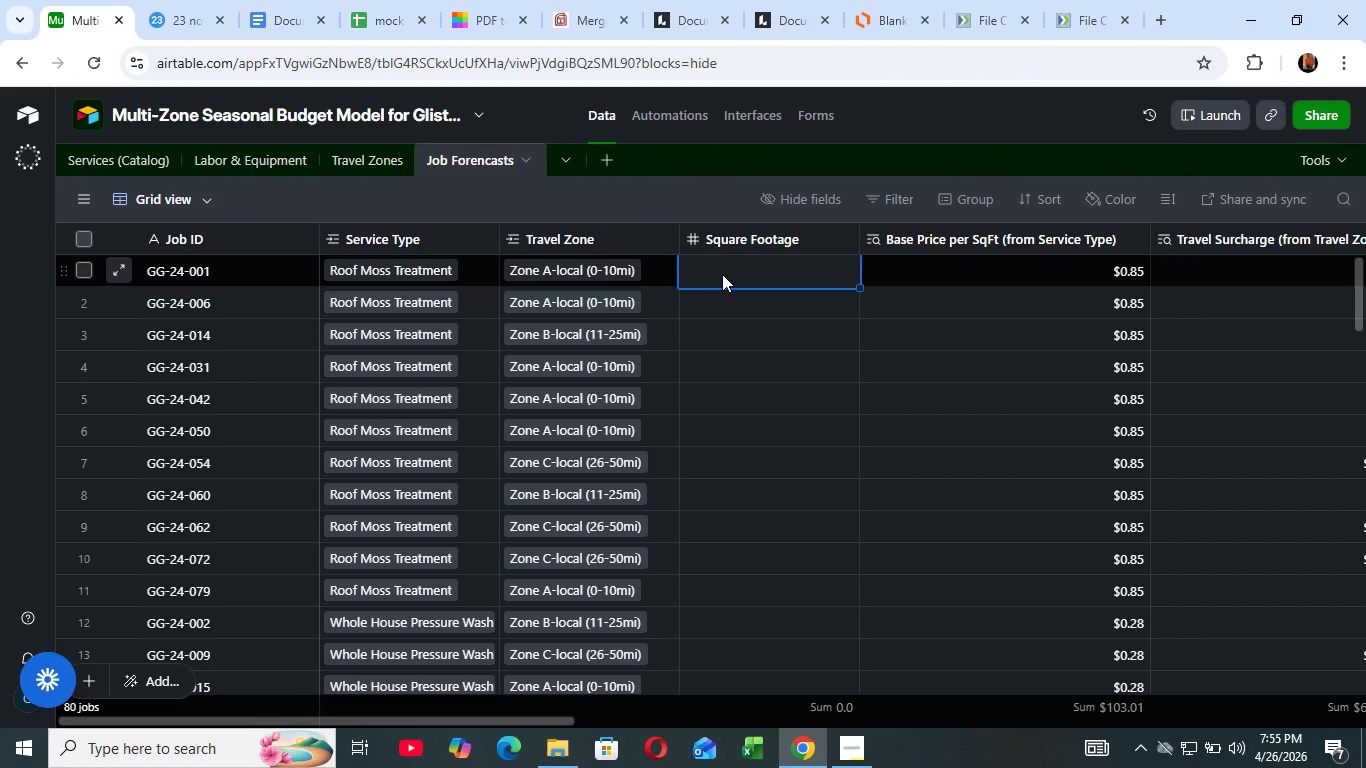 
key(Control+ArrowUp)
 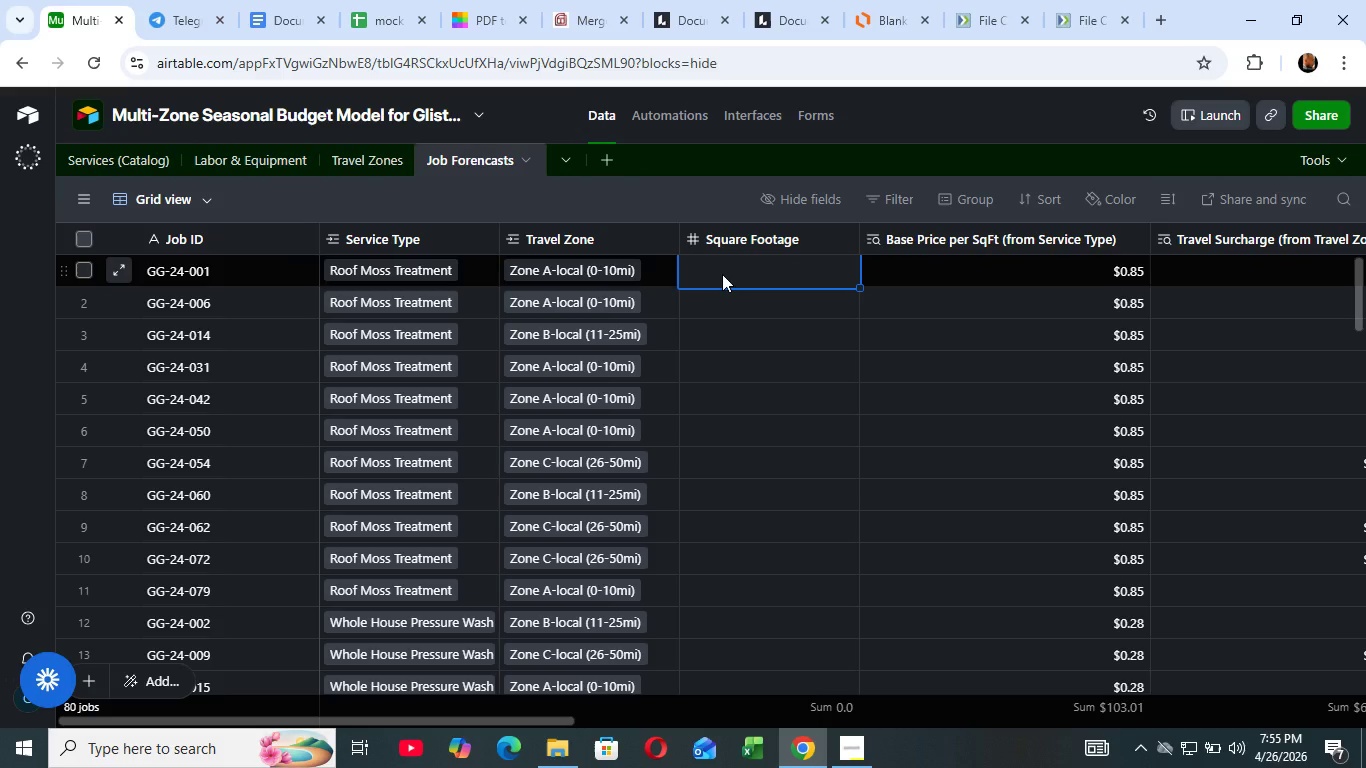 
hold_key(key=ControlRight, duration=0.88)
 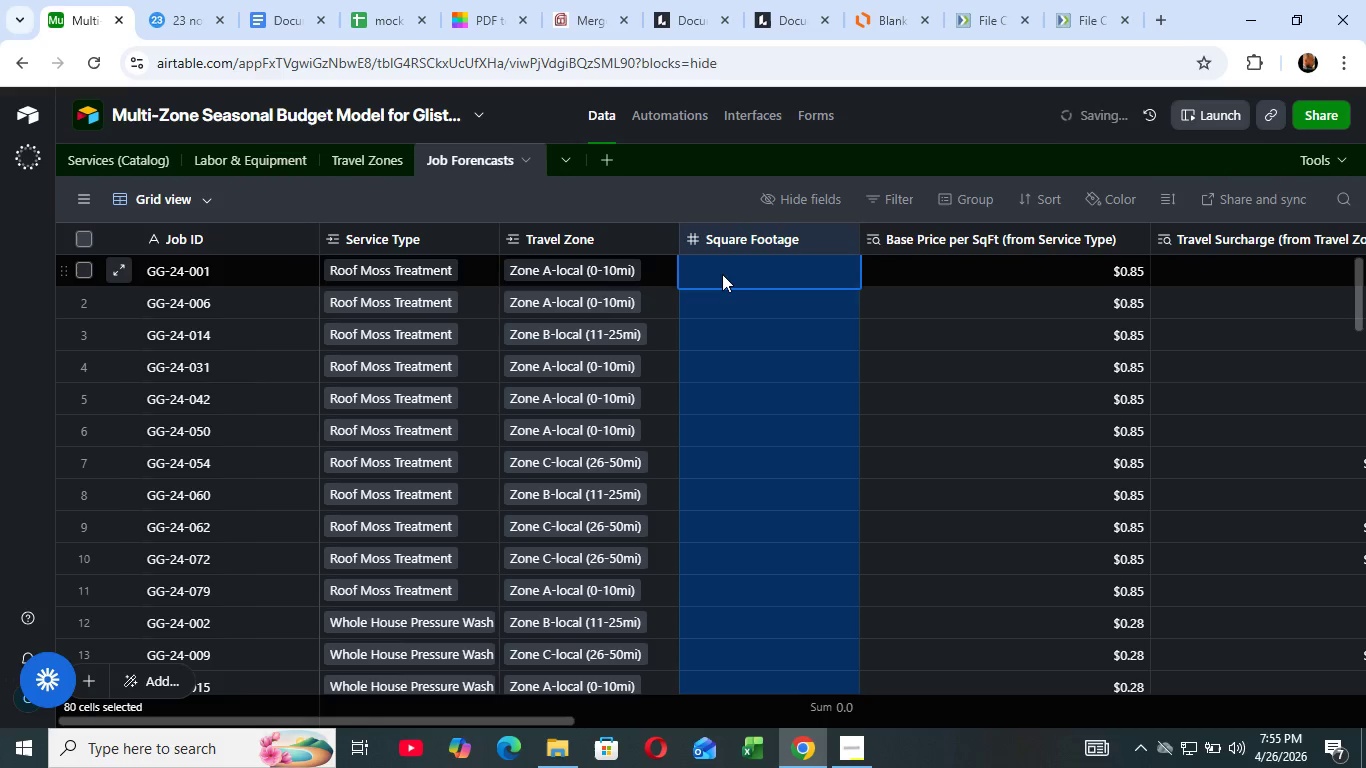 
hold_key(key=ControlRight, duration=1.2)
 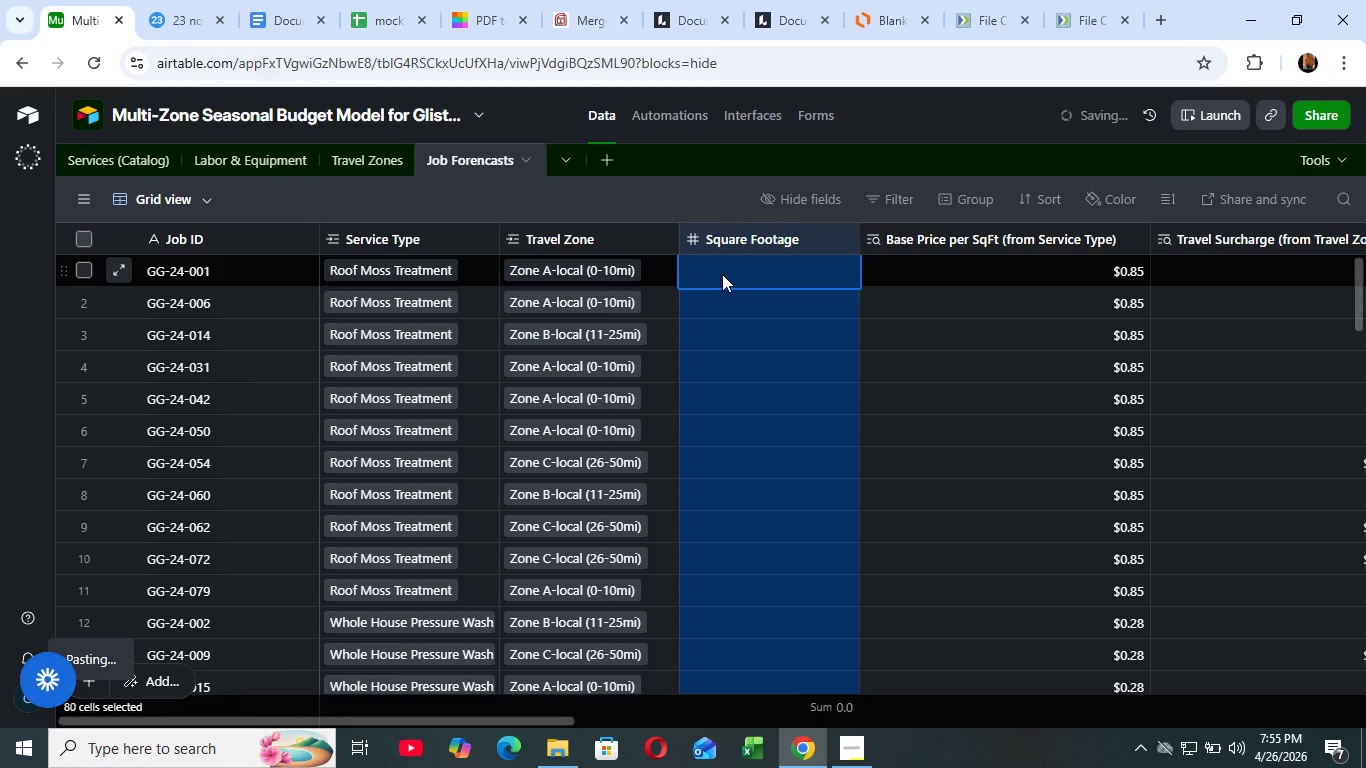 
key(V)
 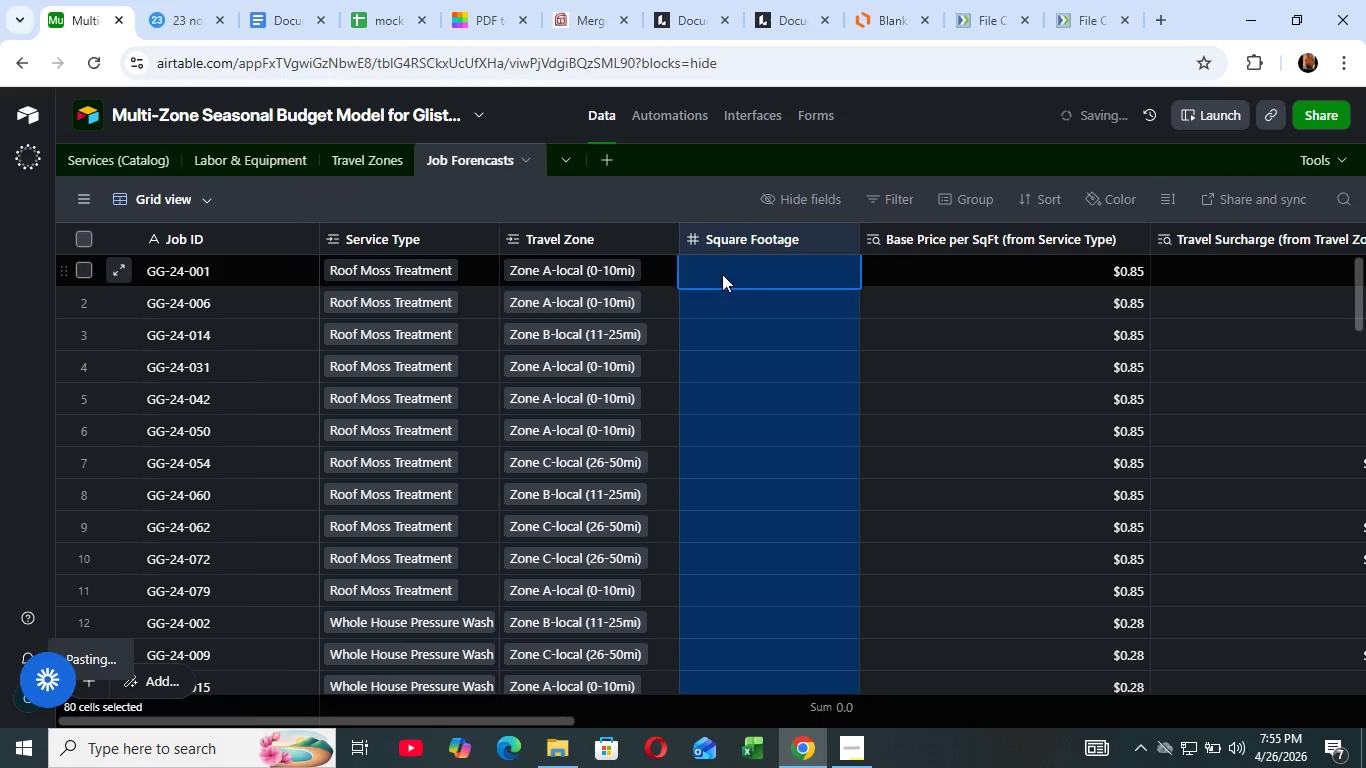 
wait(11.24)
 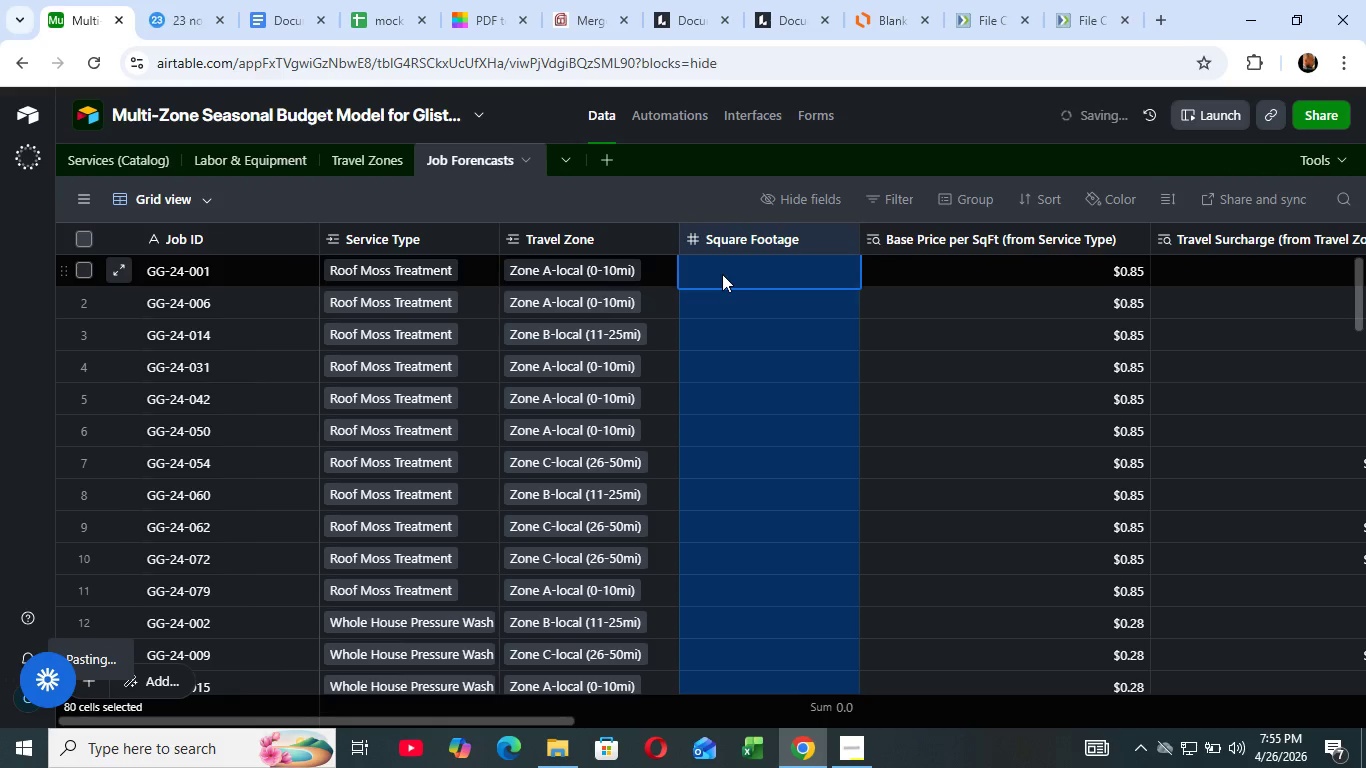 
scroll: coordinate [739, 369], scroll_direction: down, amount: 1.0
 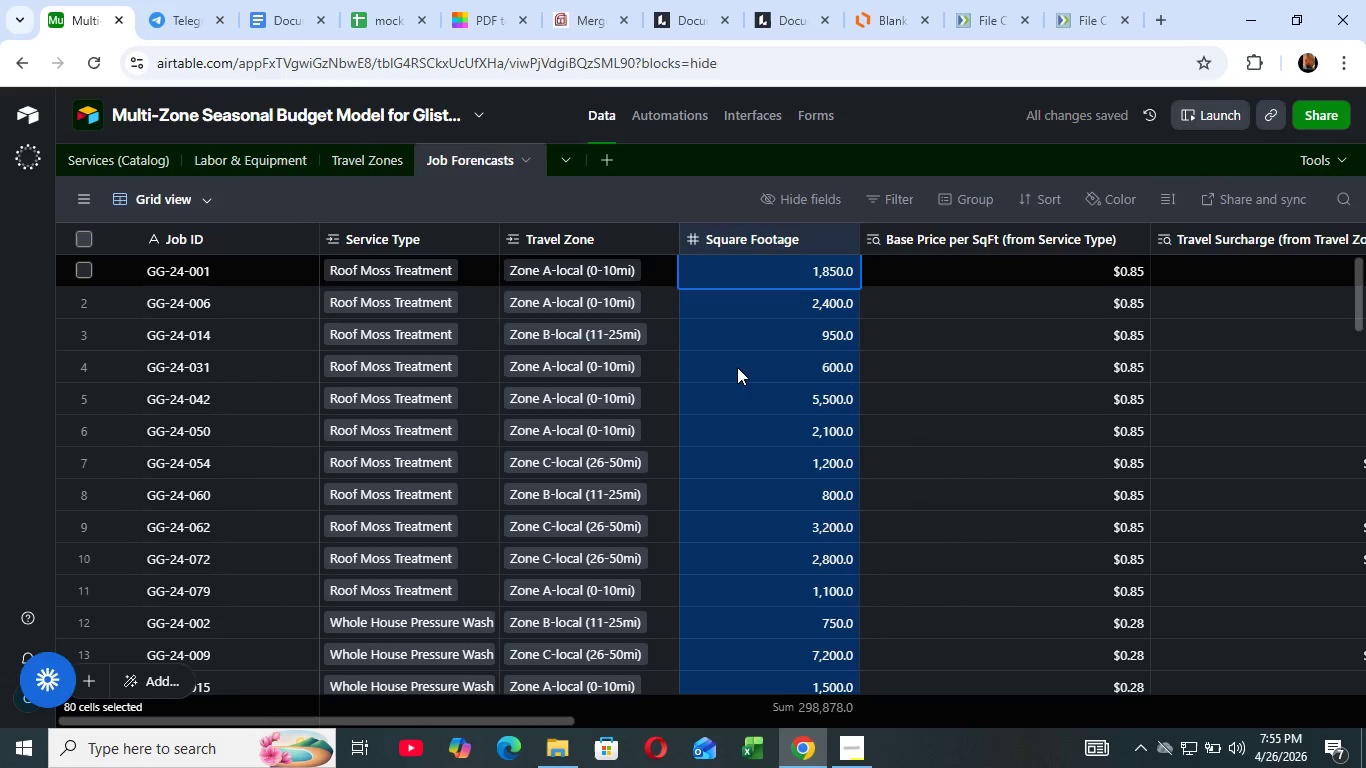 
scroll: coordinate [737, 367], scroll_direction: up, amount: 11.0
 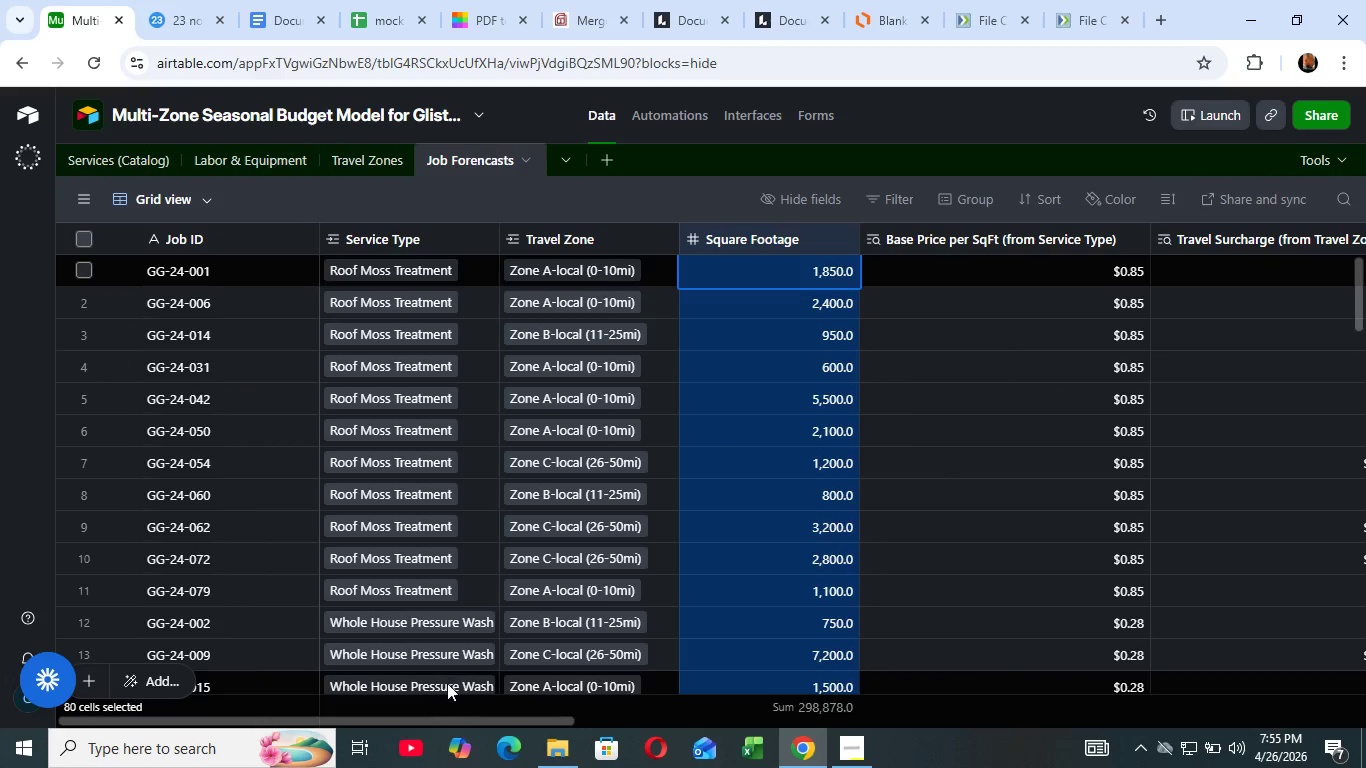 
wait(5.13)
 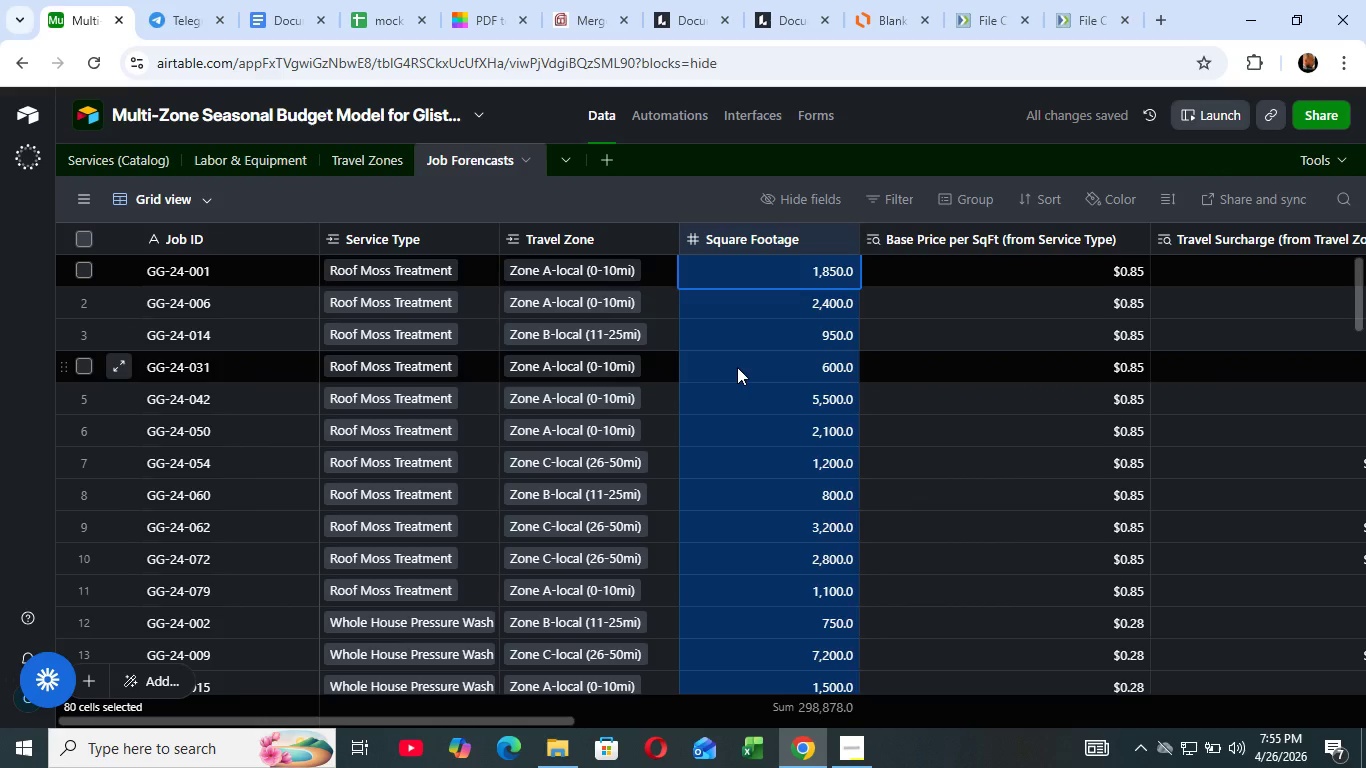 
scroll: coordinate [713, 562], scroll_direction: down, amount: 28.0
 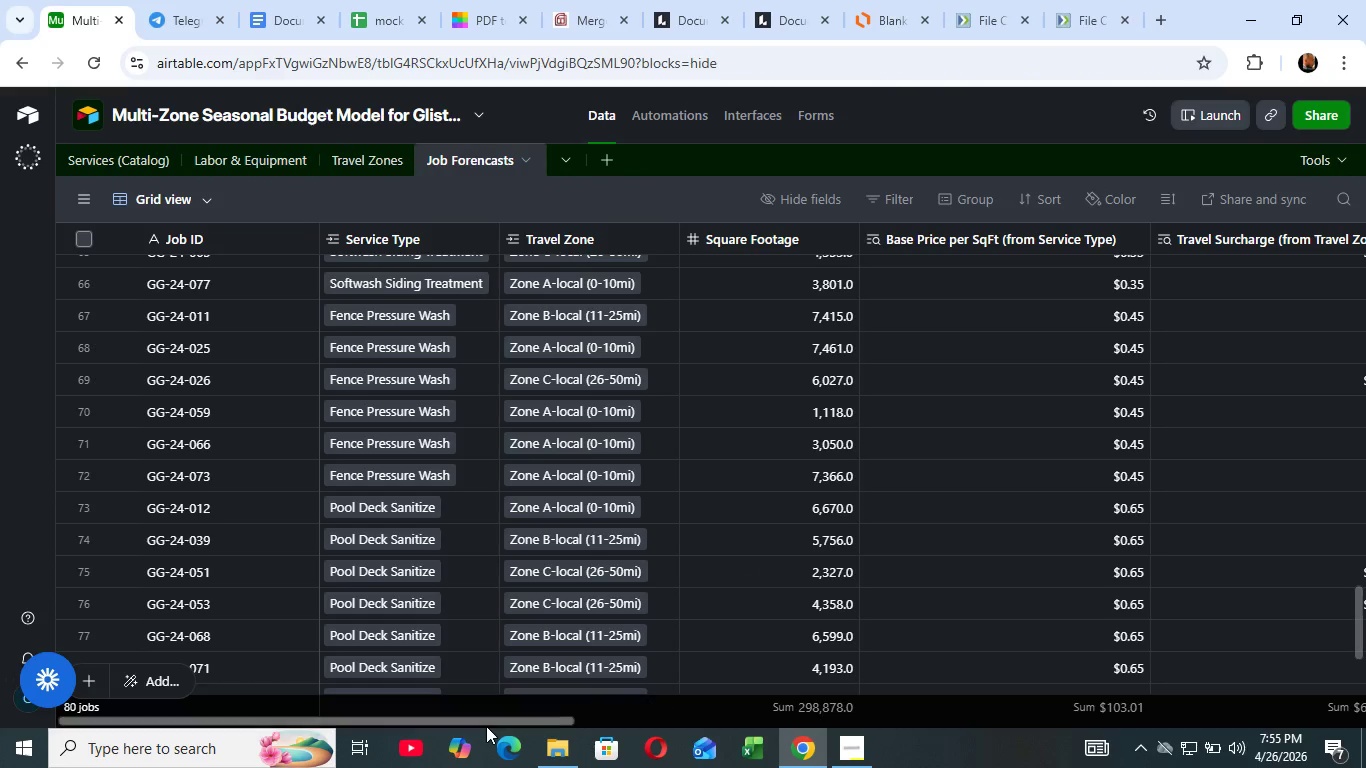 
scroll: coordinate [613, 626], scroll_direction: up, amount: 2.0
 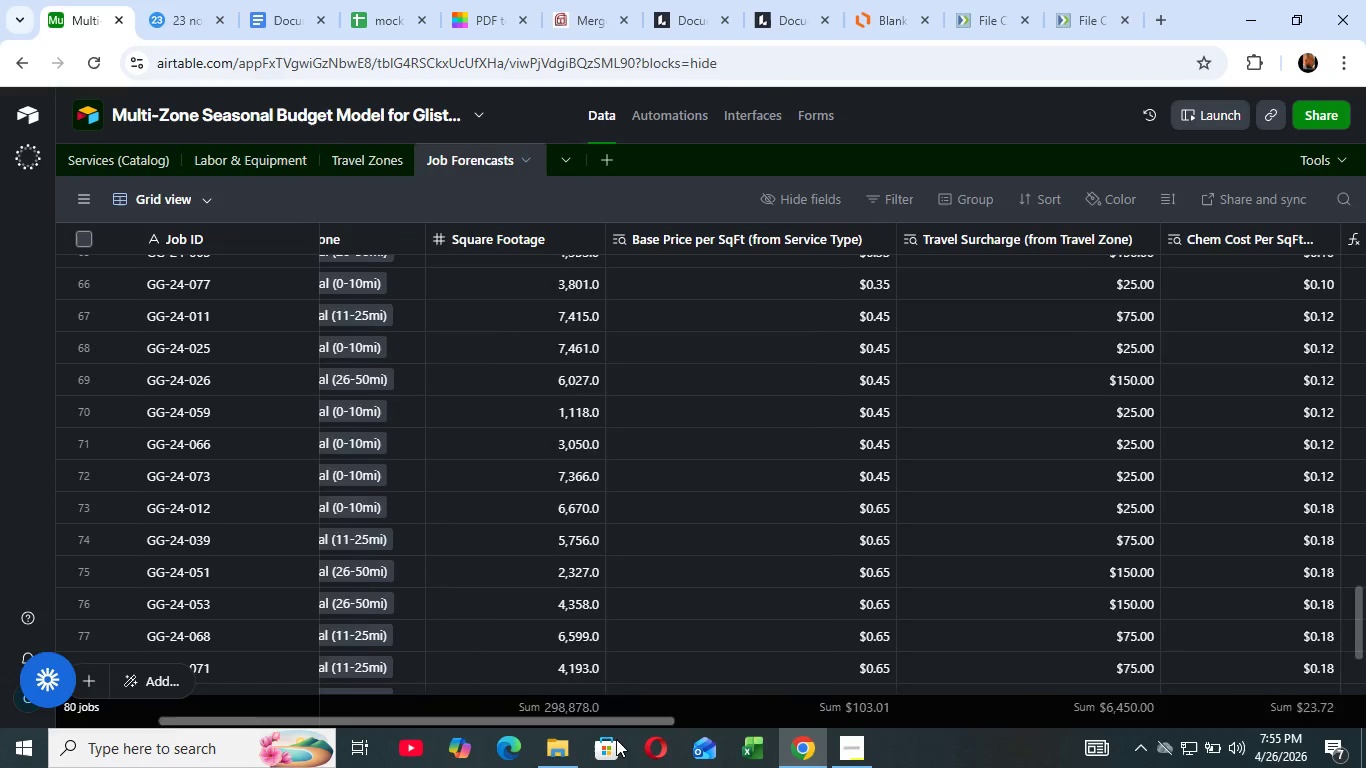 
left_click_drag(start_coordinate=[496, 721], to_coordinate=[645, 743])
 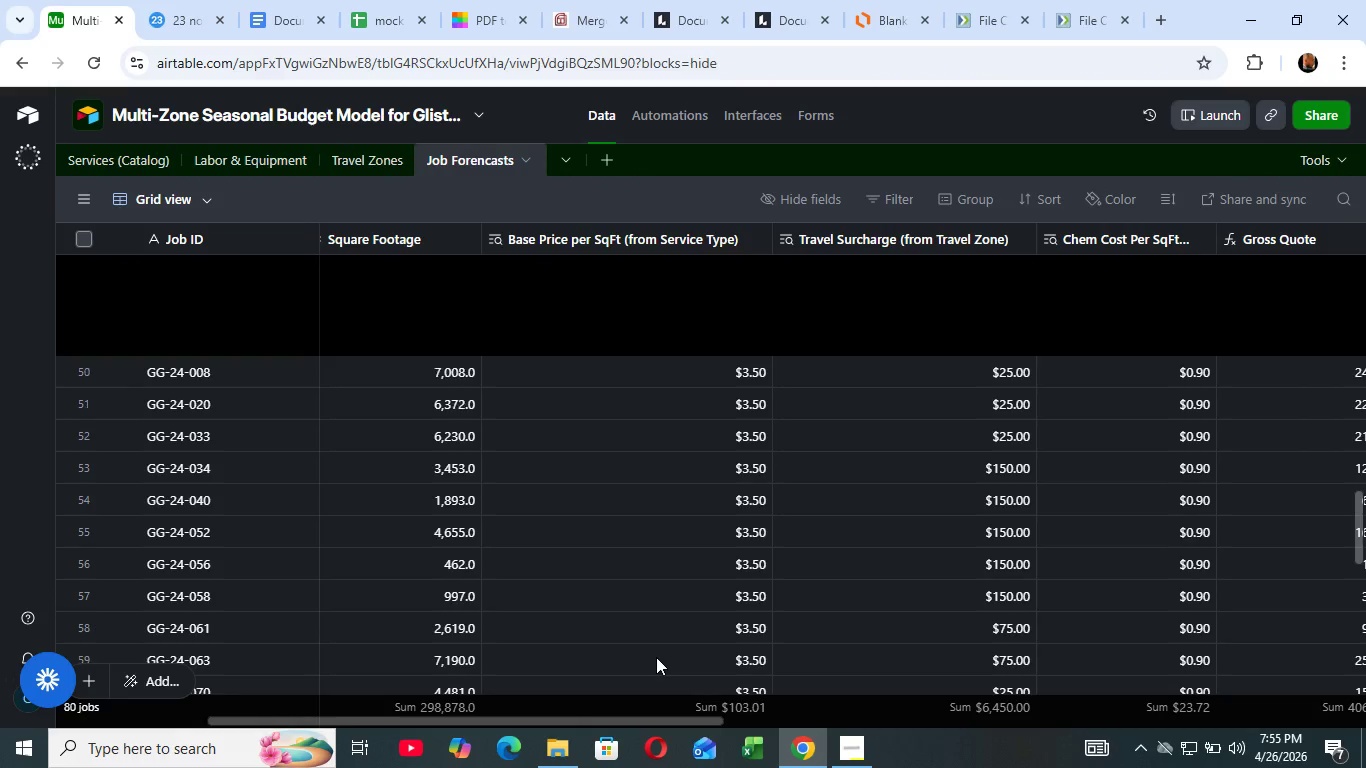 
scroll: coordinate [657, 659], scroll_direction: up, amount: 15.0
 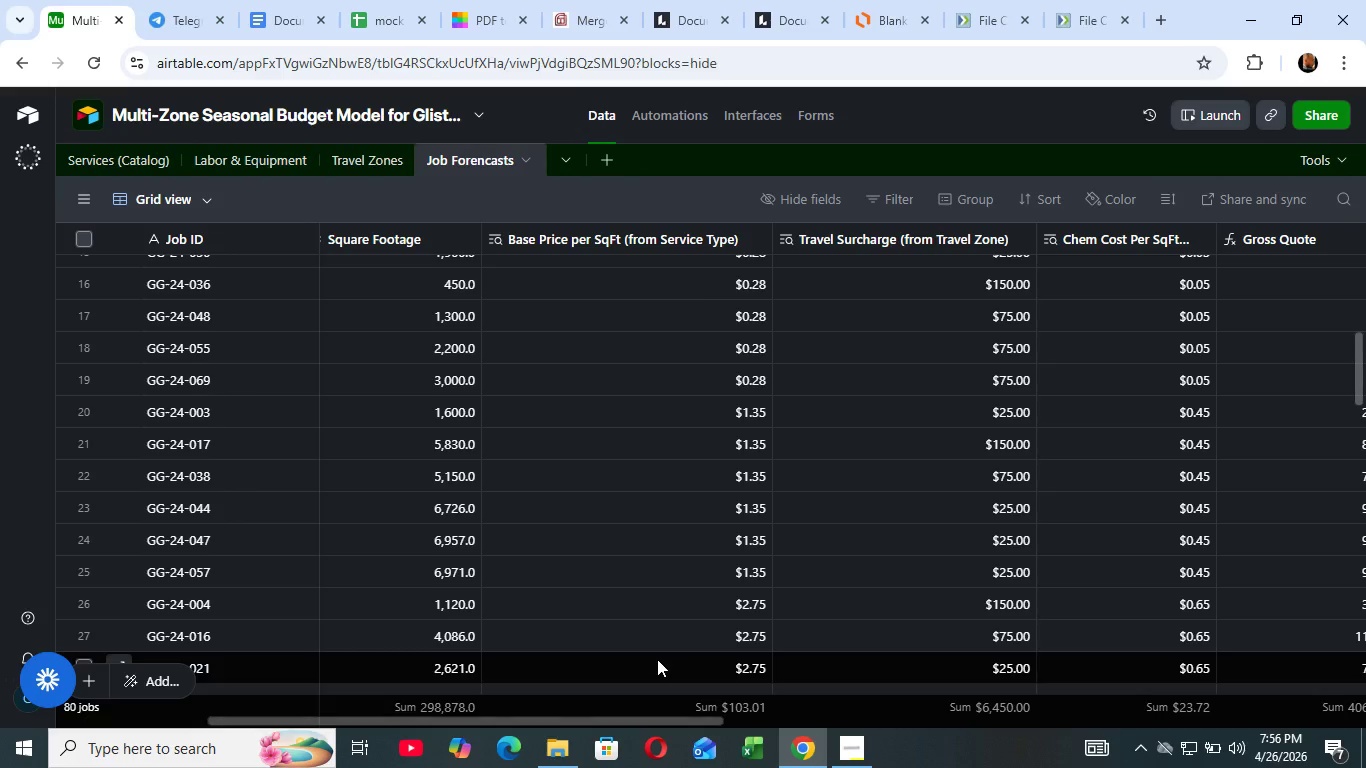 
wait(28.25)
 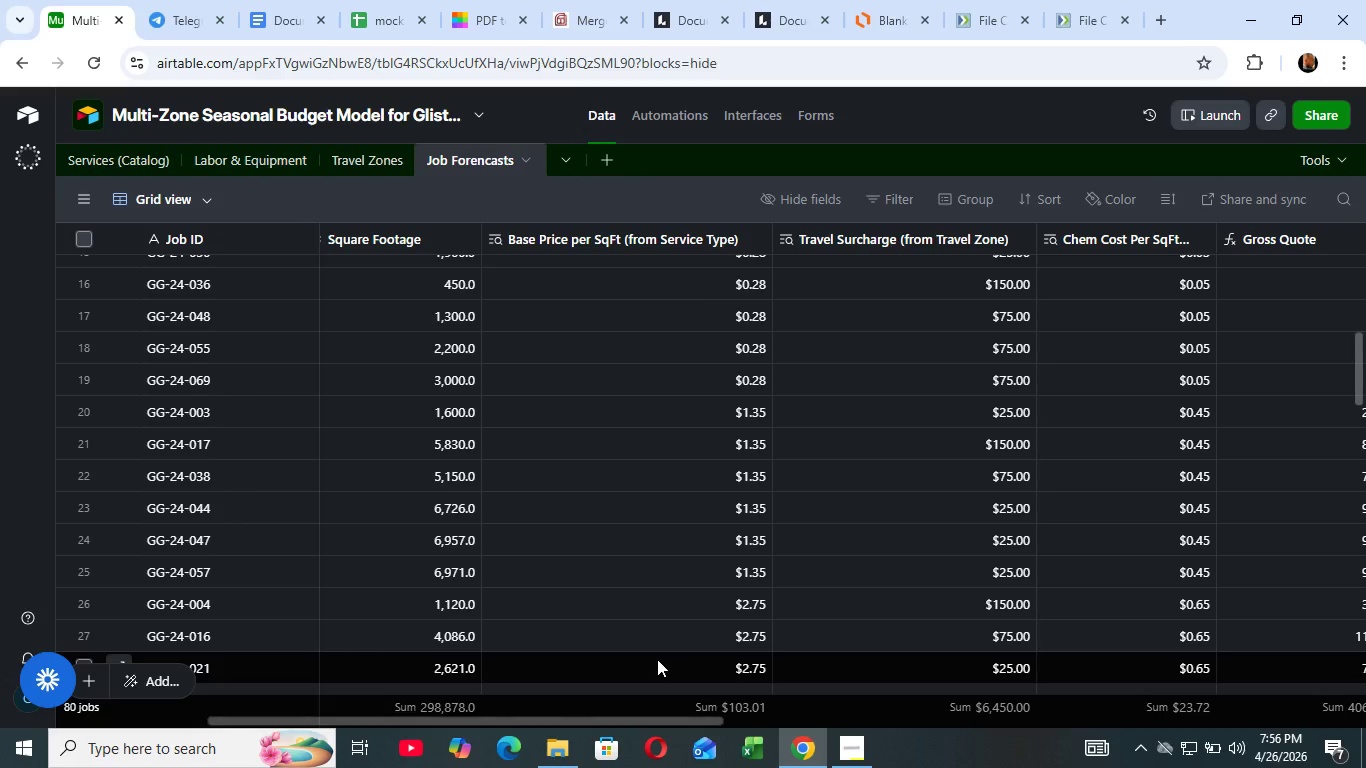 
left_click_drag(start_coordinate=[701, 718], to_coordinate=[1028, 731])
 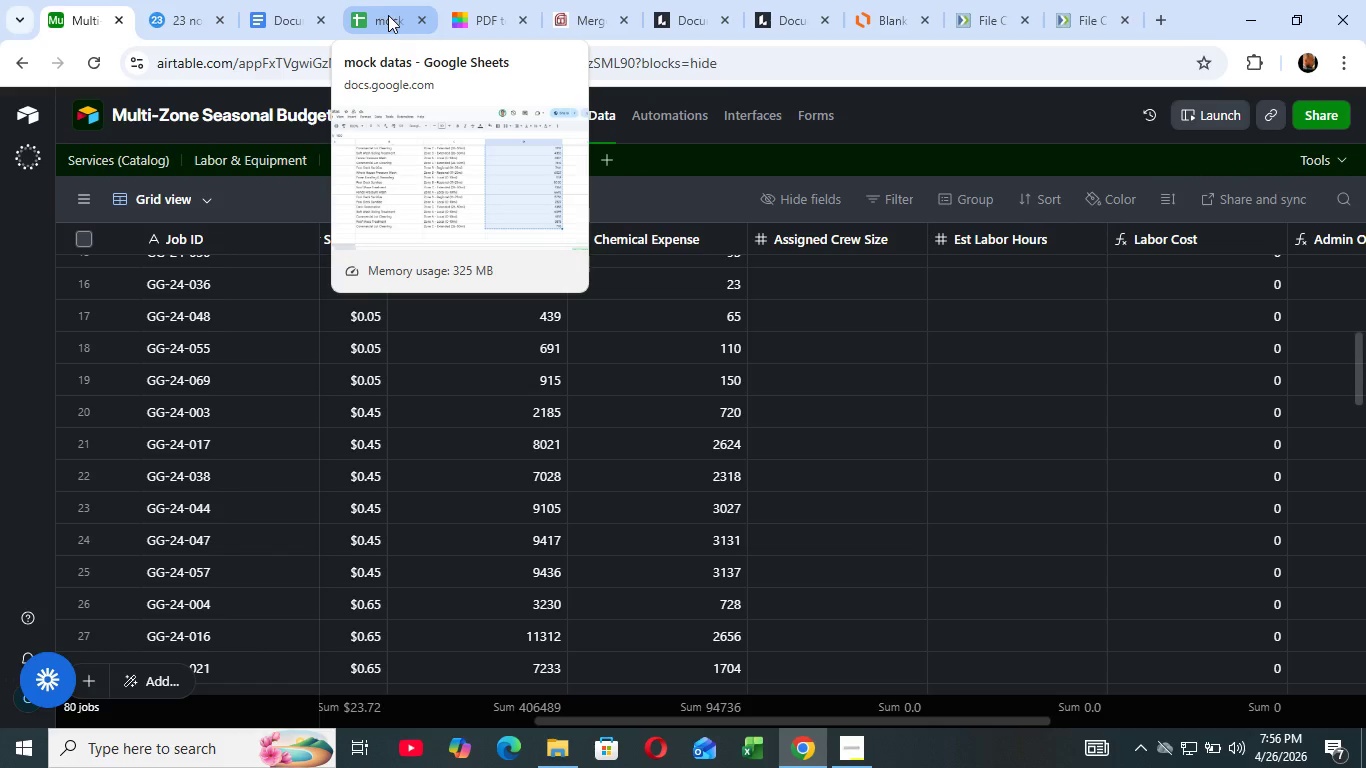 
wait(17.72)
 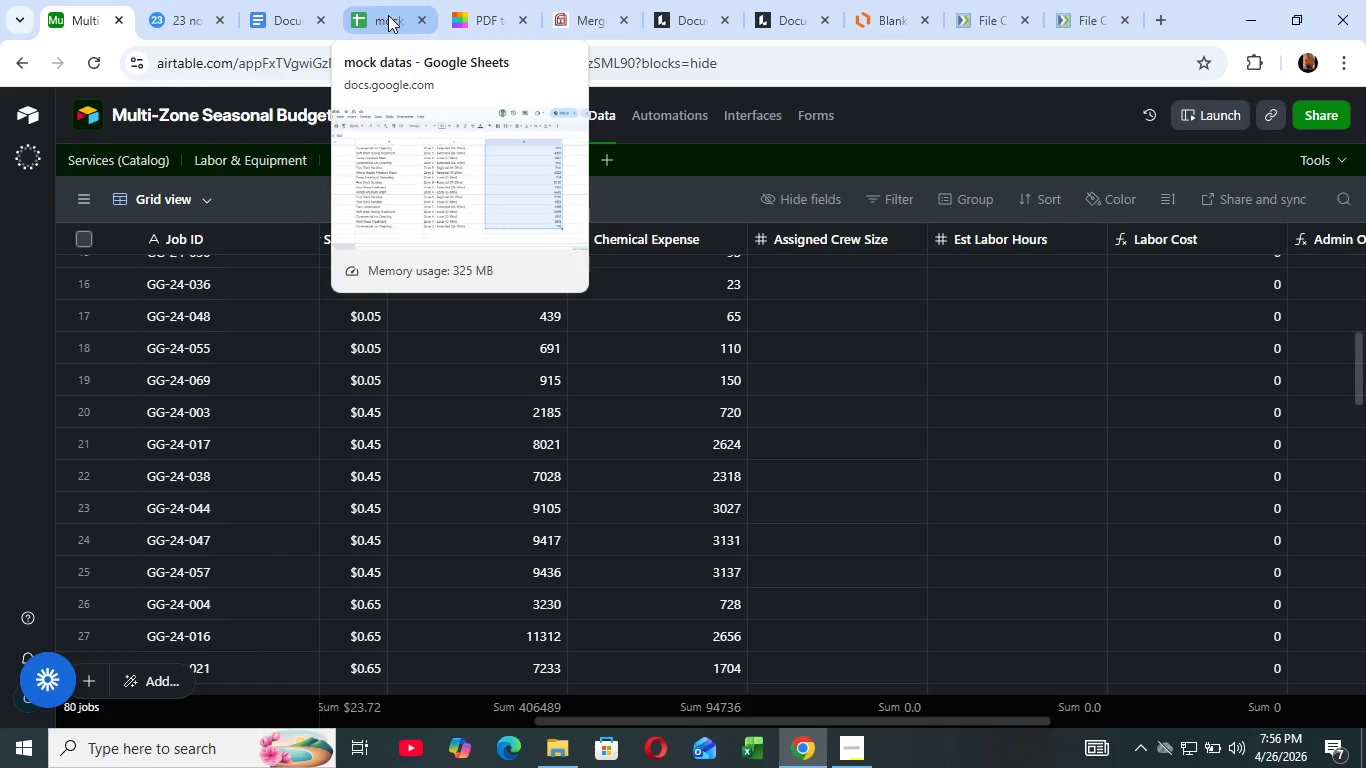 
left_click([382, 20])
 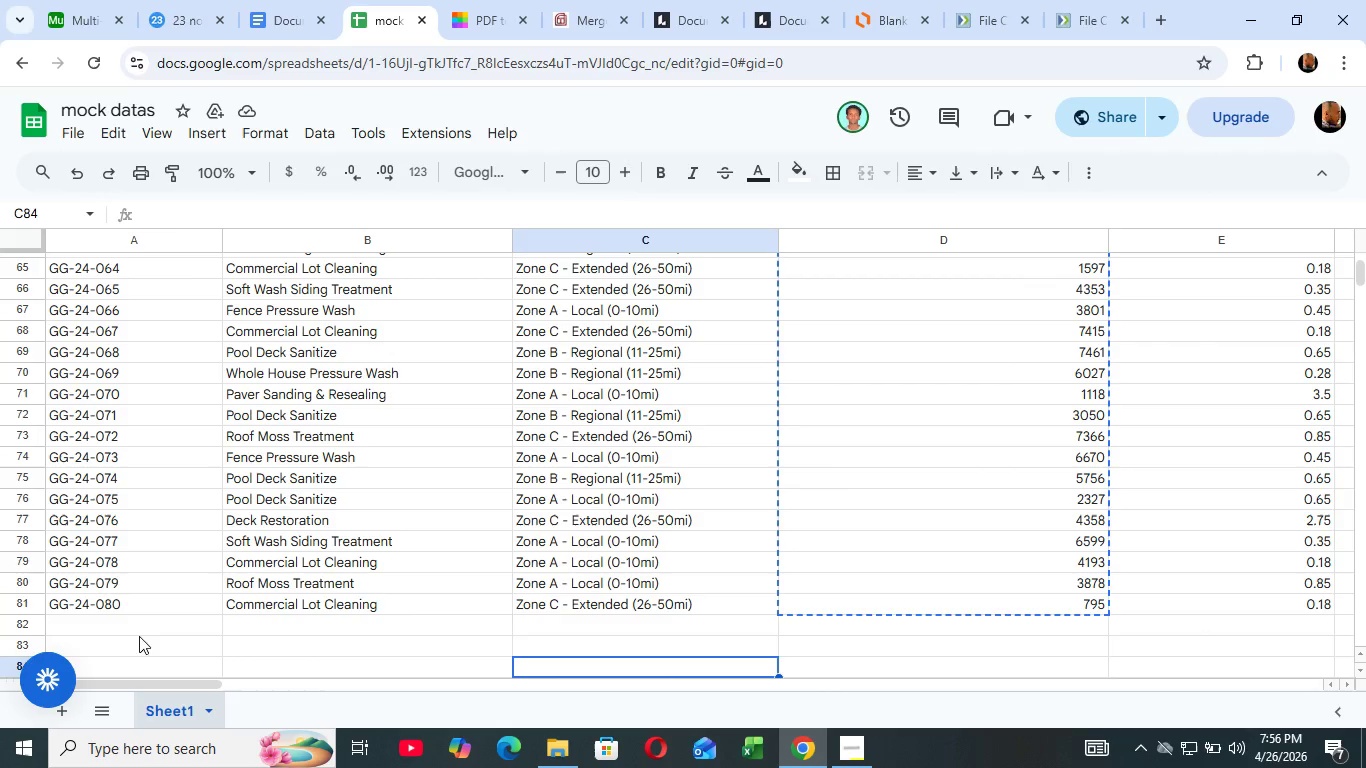 
left_click([683, 664])
 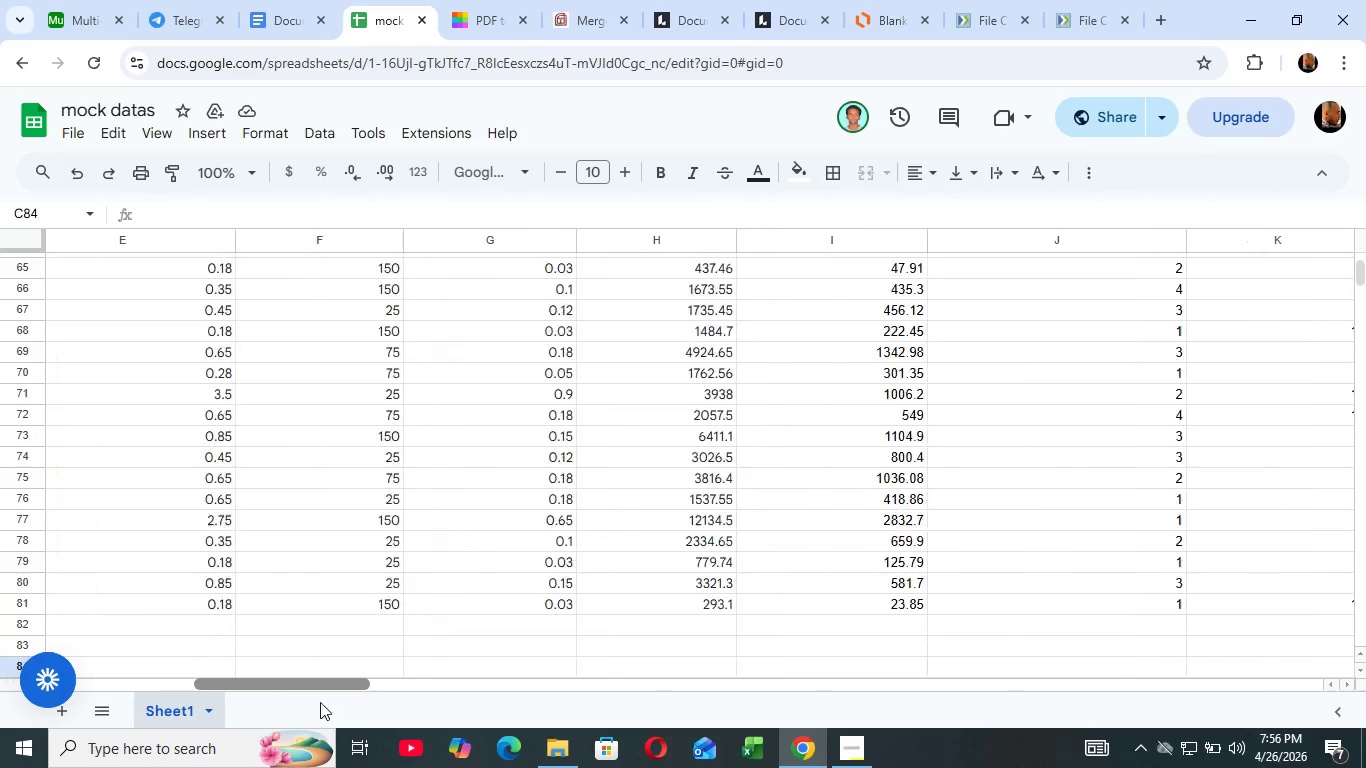 
left_click_drag(start_coordinate=[138, 680], to_coordinate=[326, 701])
 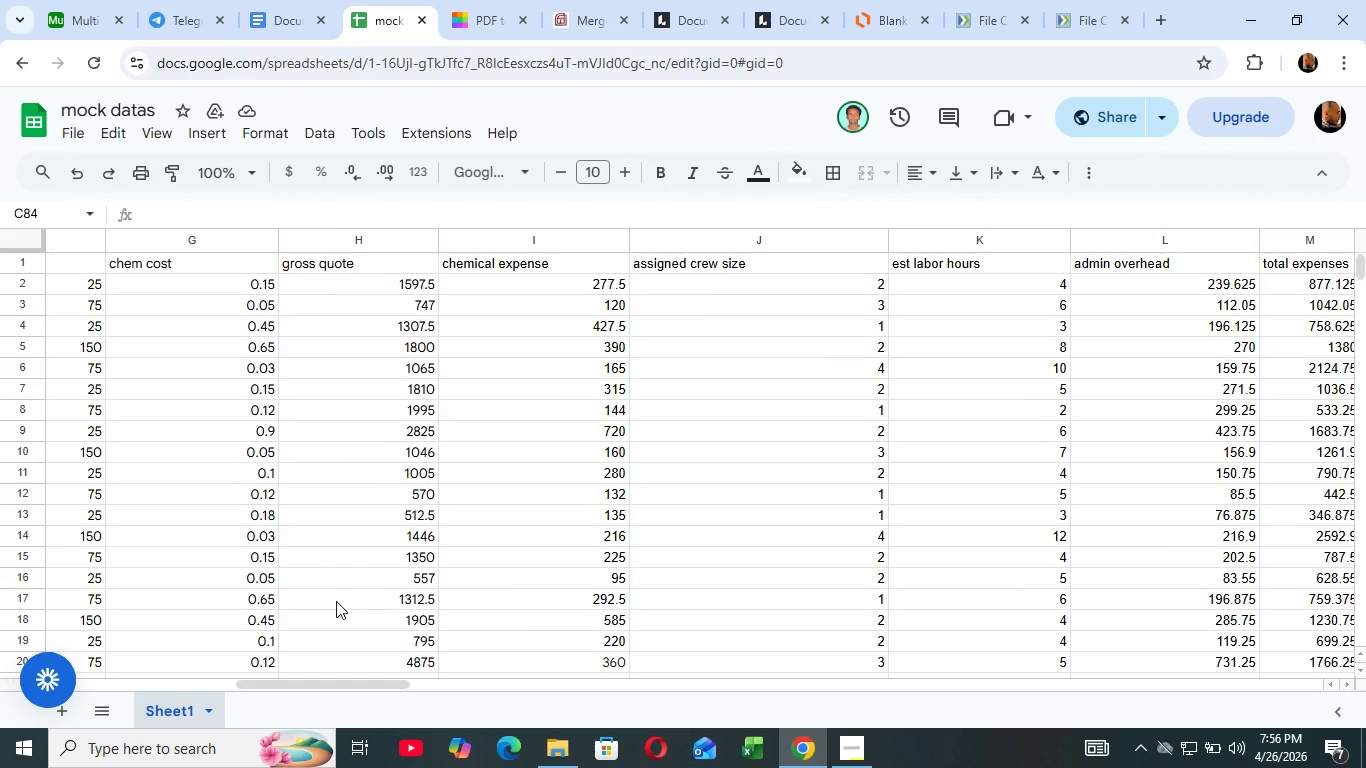 
scroll: coordinate [336, 601], scroll_direction: up, amount: 22.0
 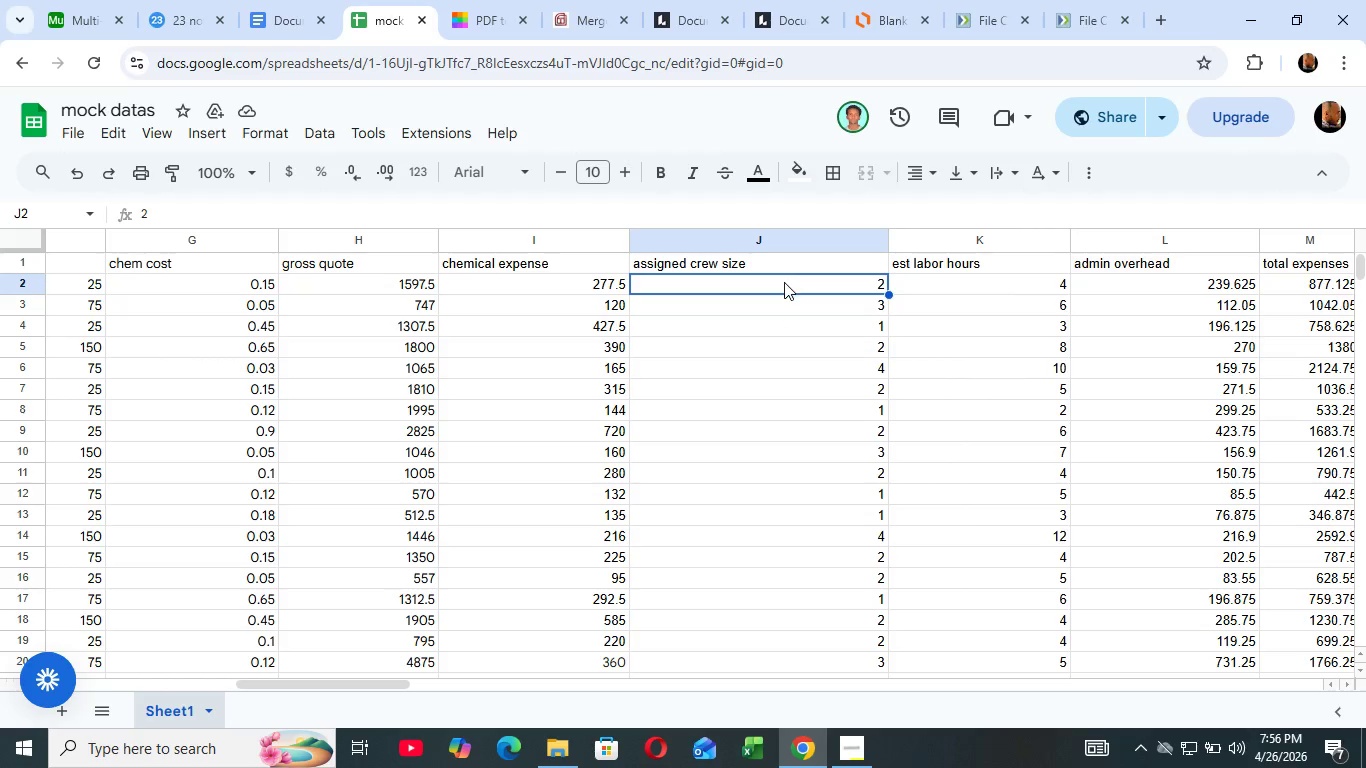 
left_click([786, 280])
 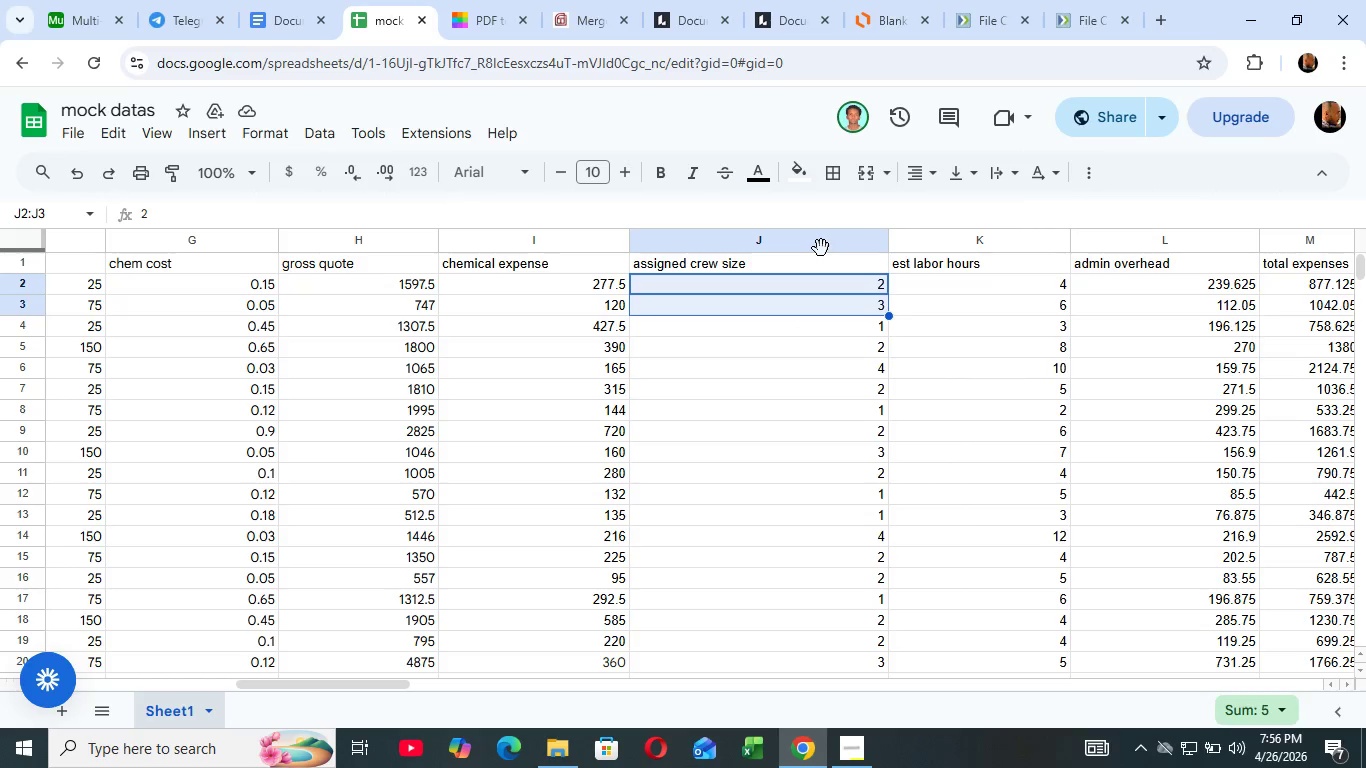 
hold_key(key=ArrowDown, duration=1.53)
 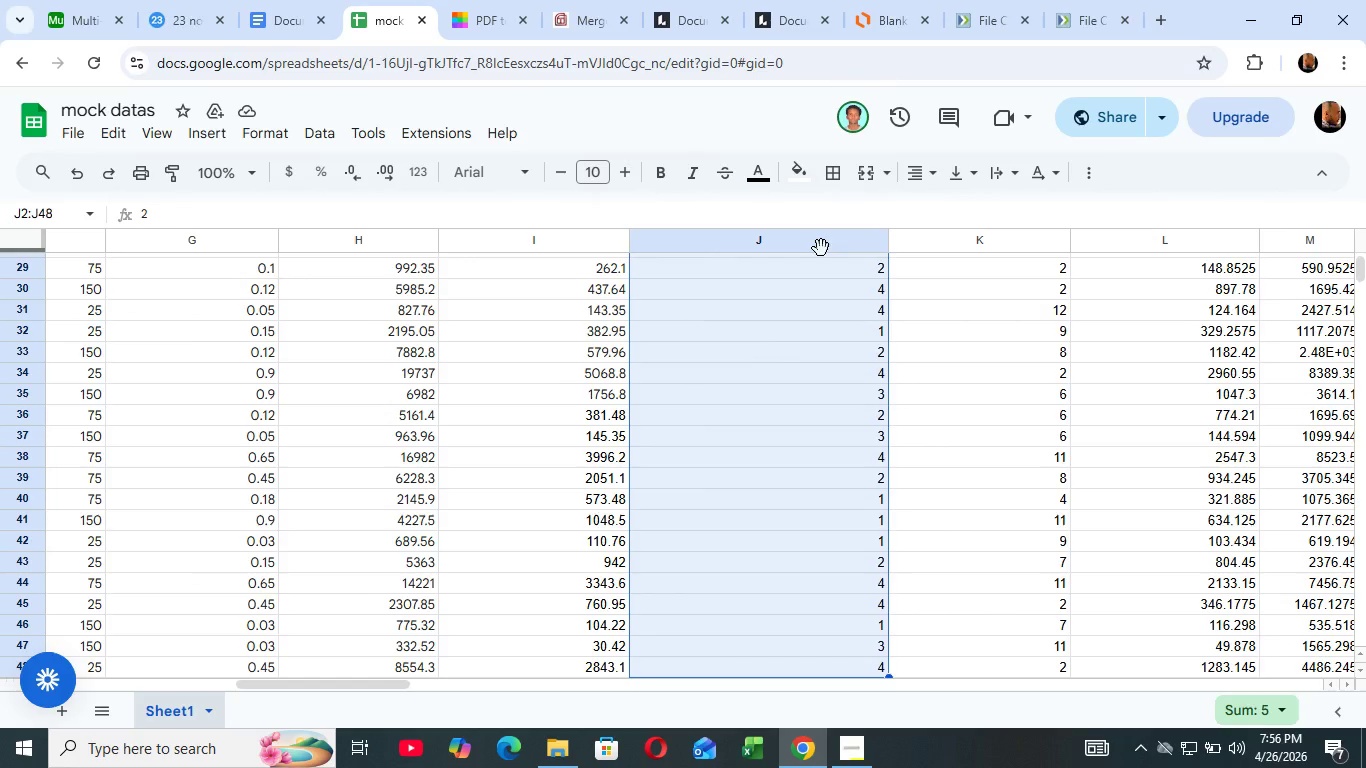 
hold_key(key=ArrowDown, duration=1.05)
 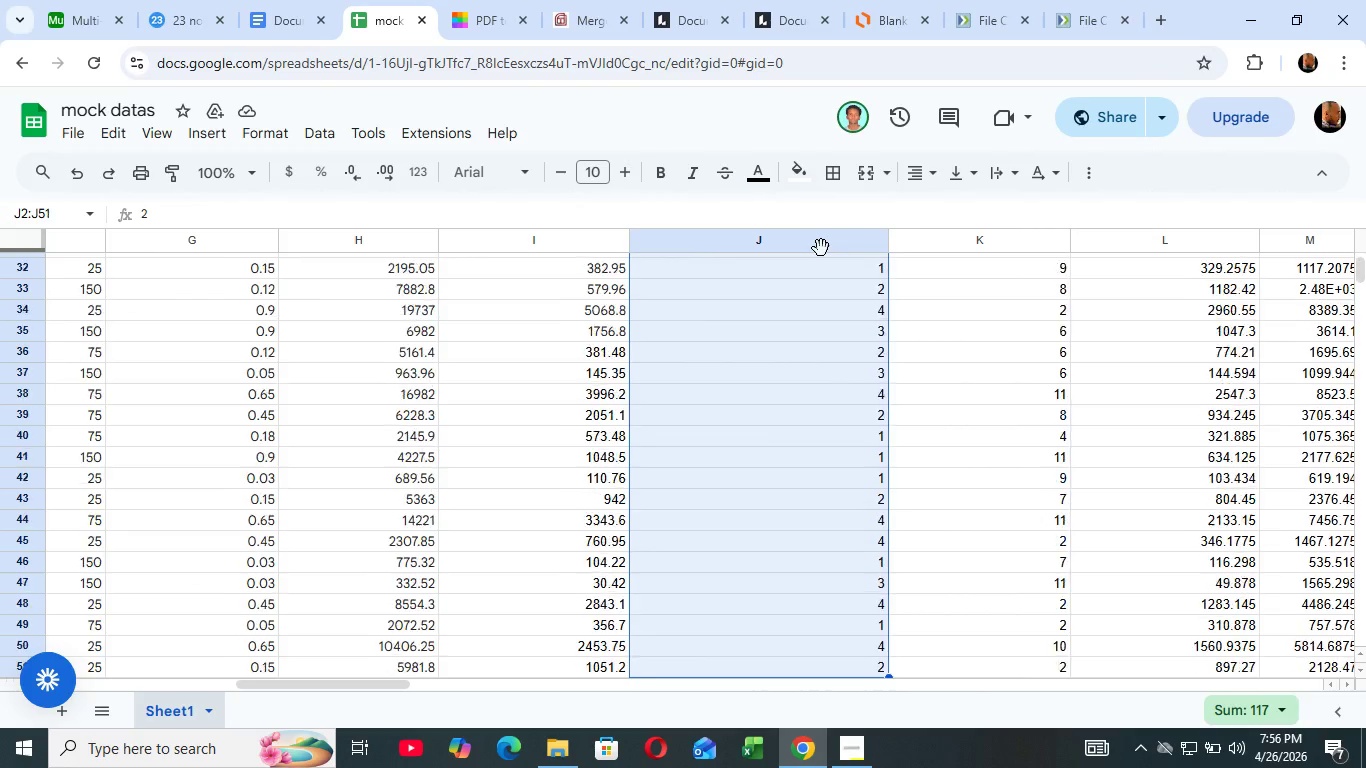 
key(Shift+ArrowDown)
 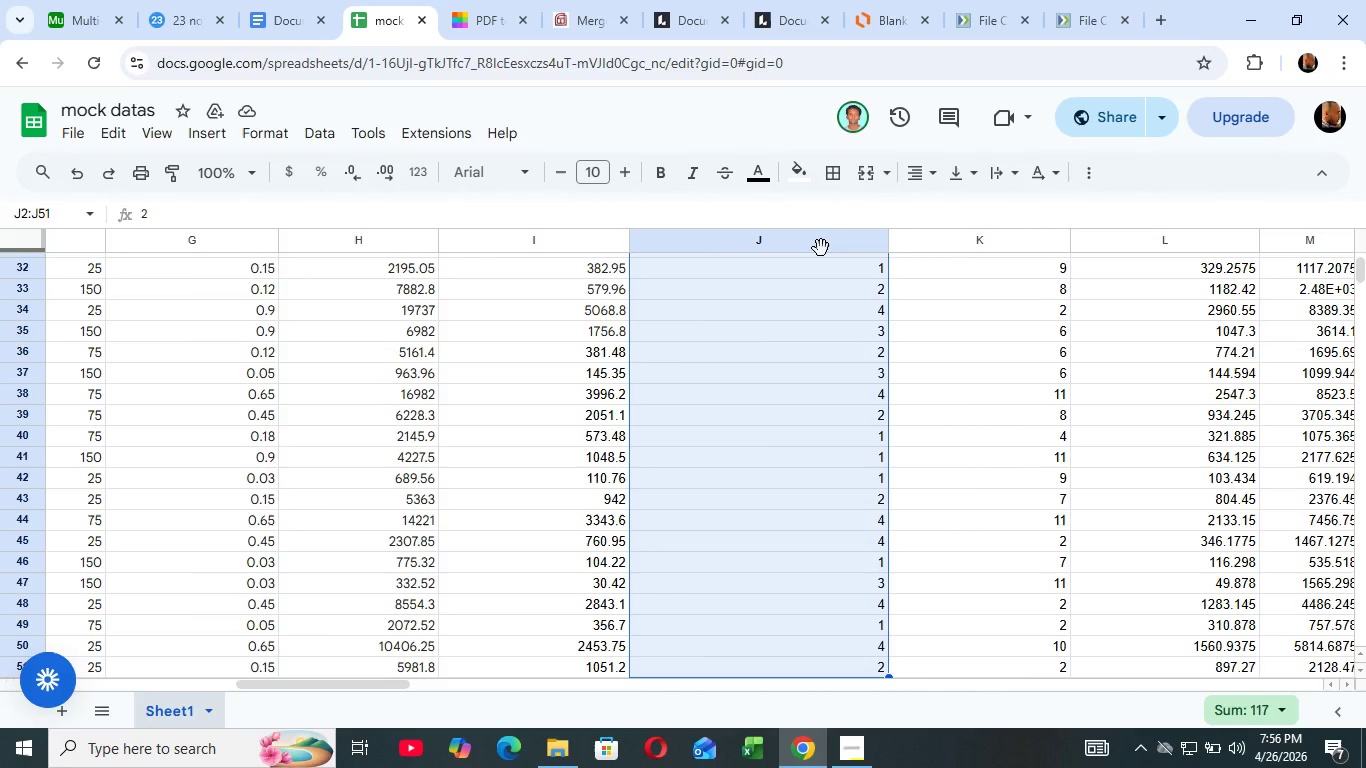 
key(Shift+ArrowDown)
 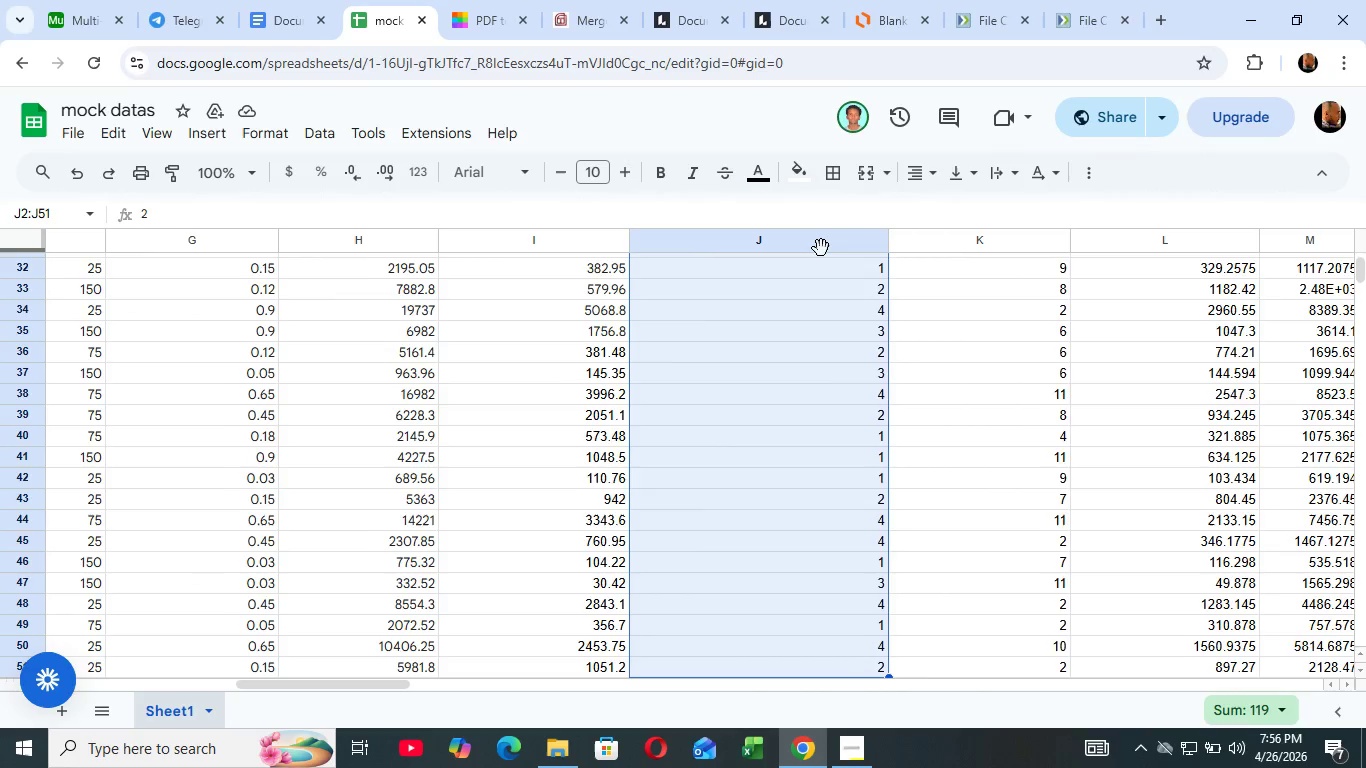 
key(Shift+ArrowDown)
 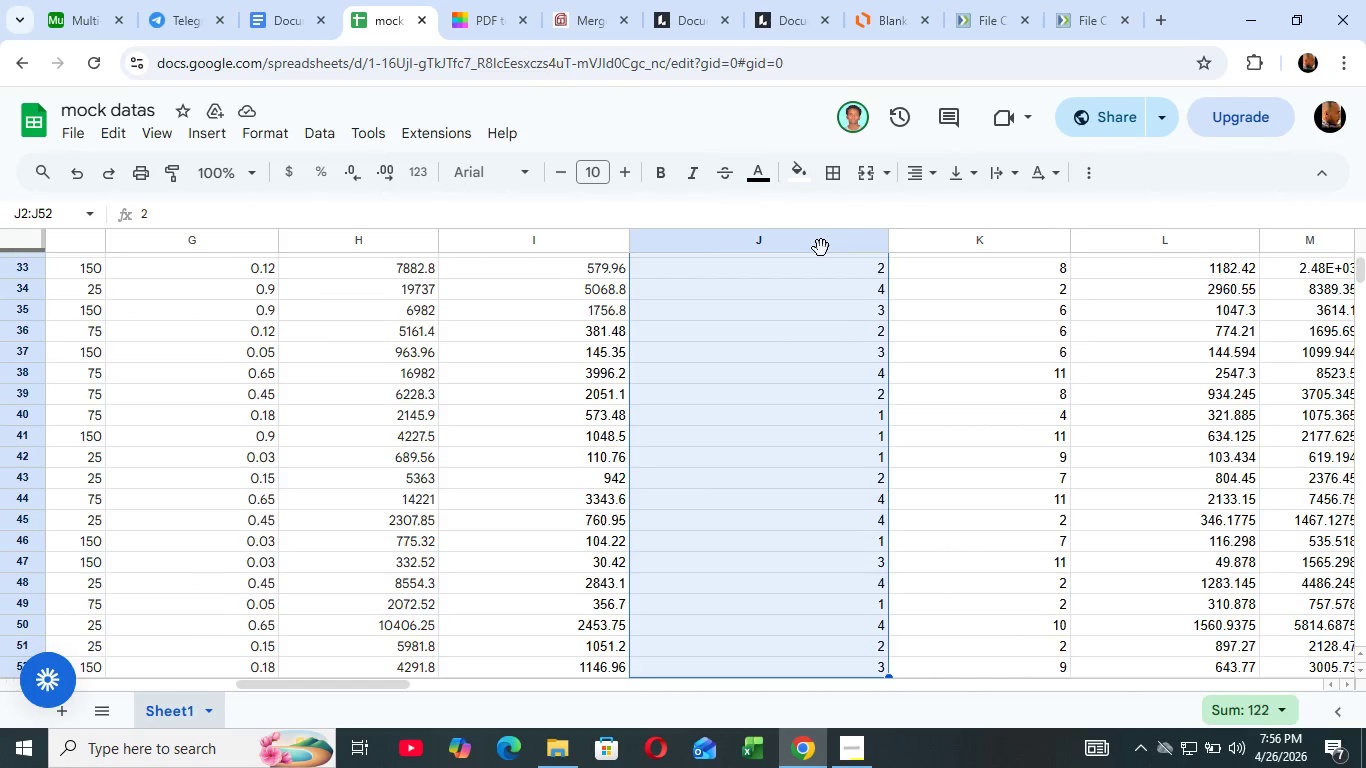 
key(Shift+ArrowDown)
 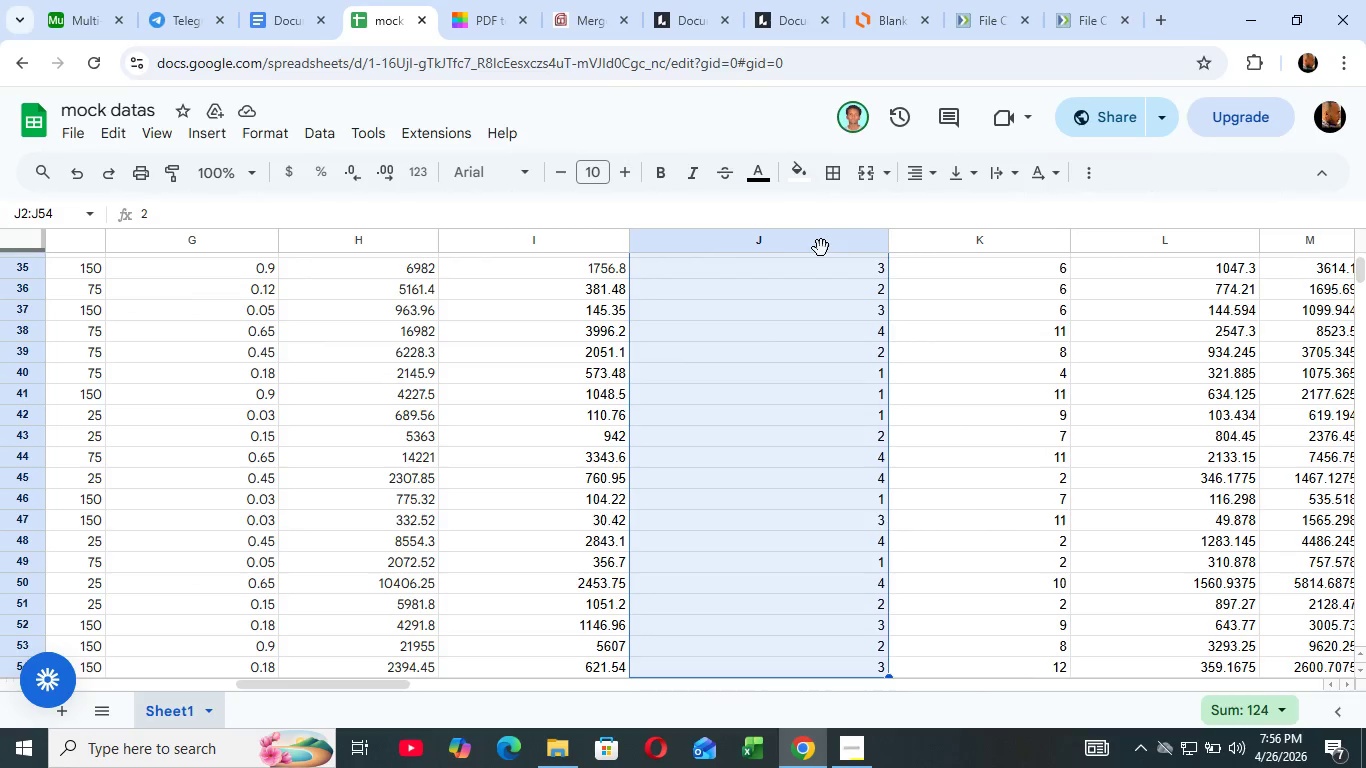 
key(Shift+ArrowDown)
 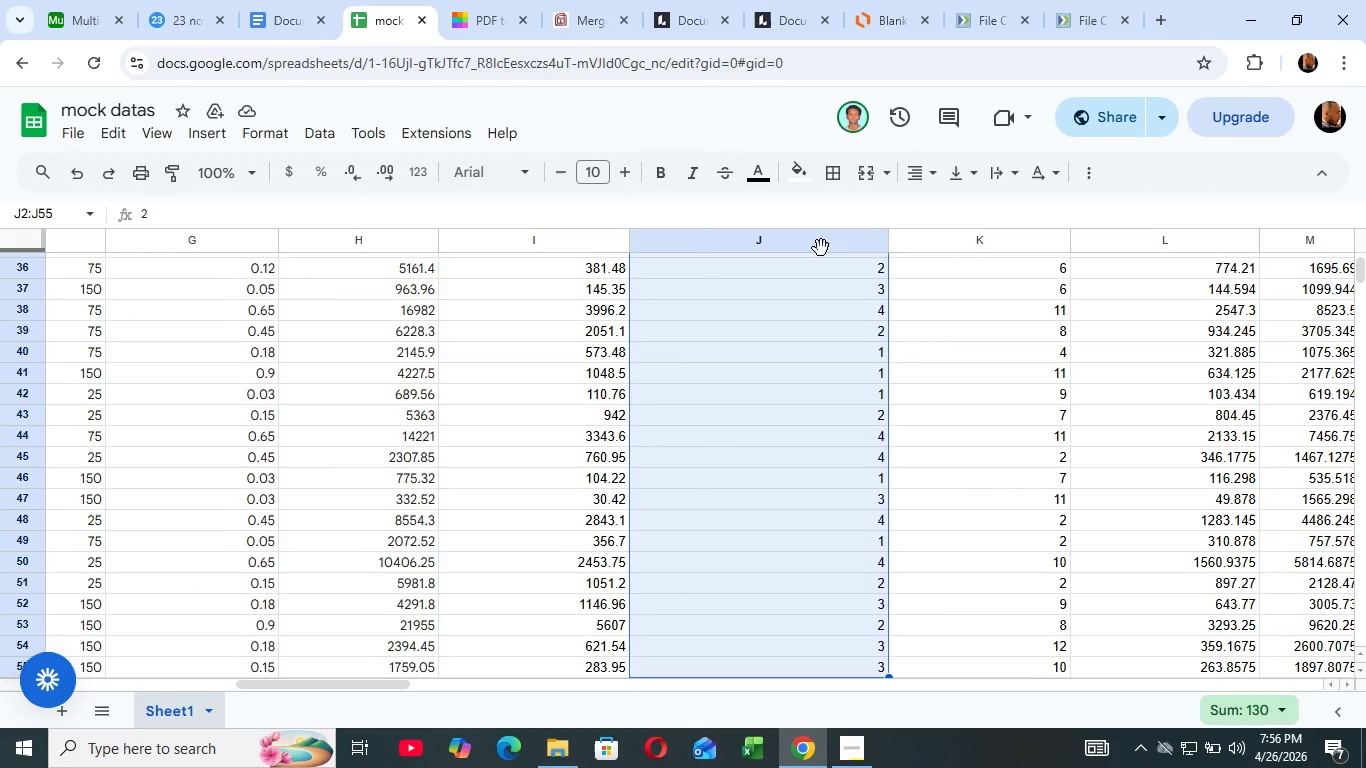 
key(Shift+ArrowDown)
 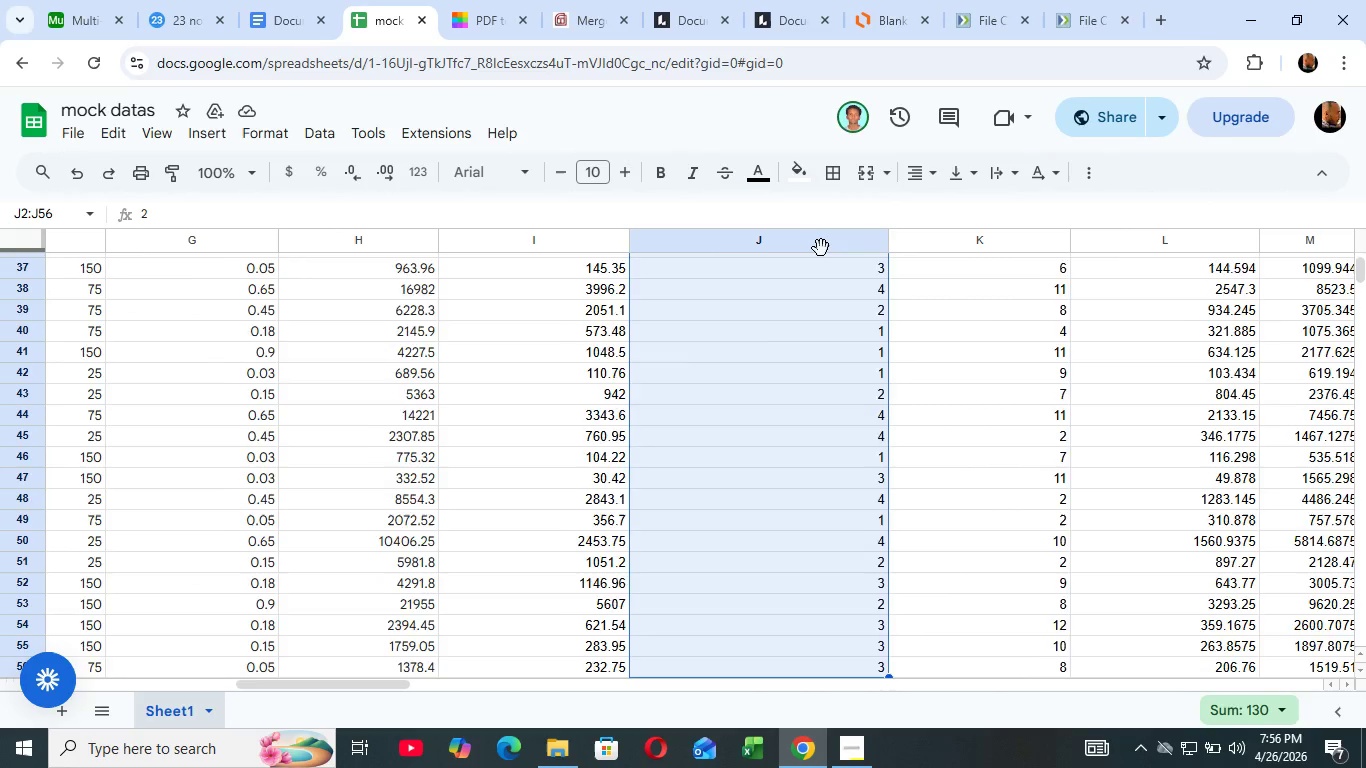 
key(Shift+ArrowDown)
 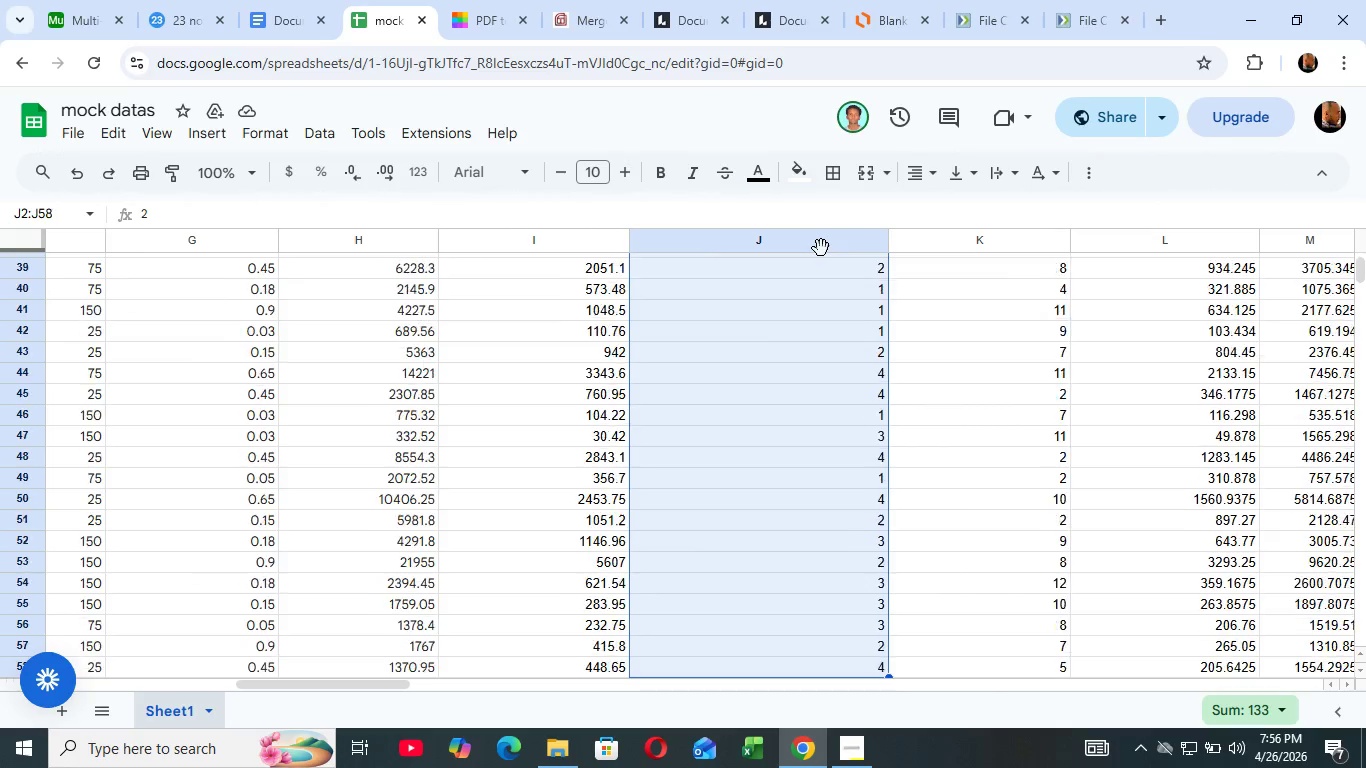 
key(Shift+ArrowDown)
 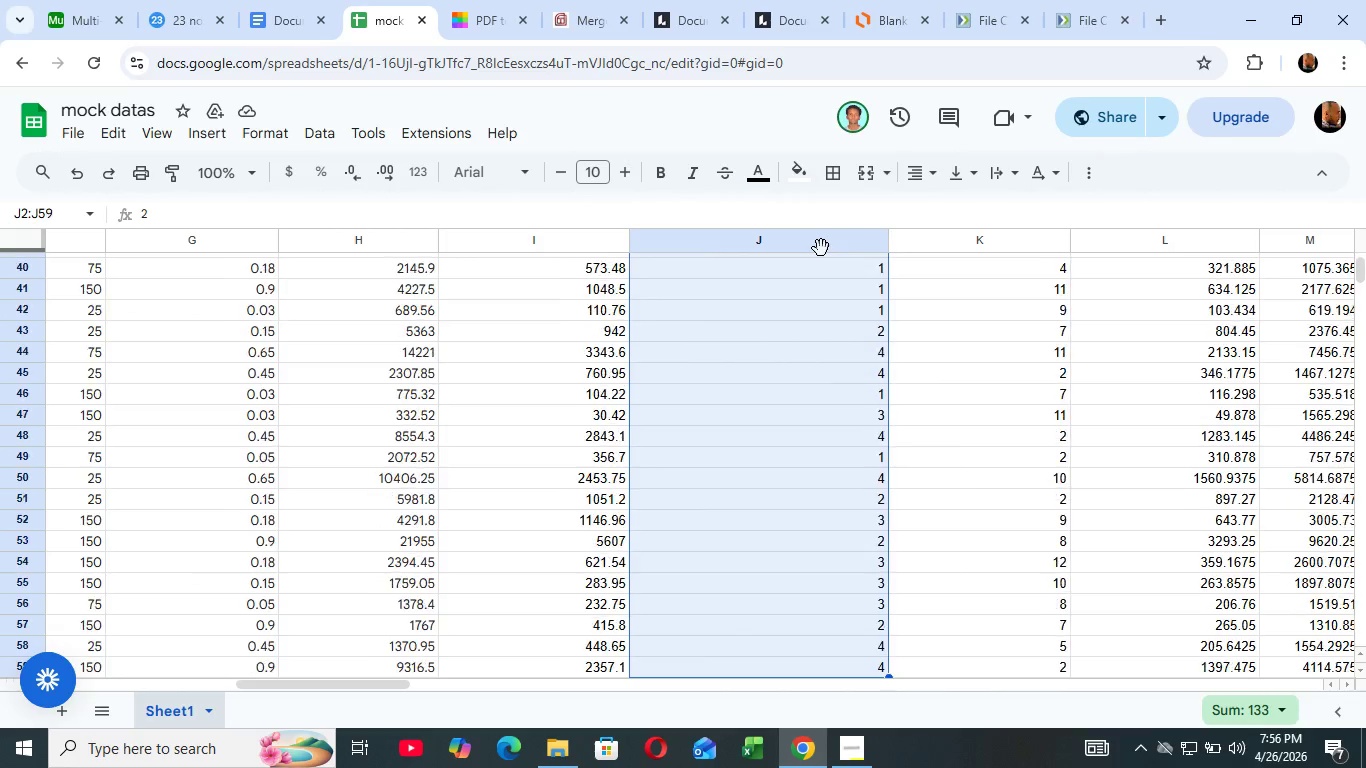 
key(Shift+ArrowDown)
 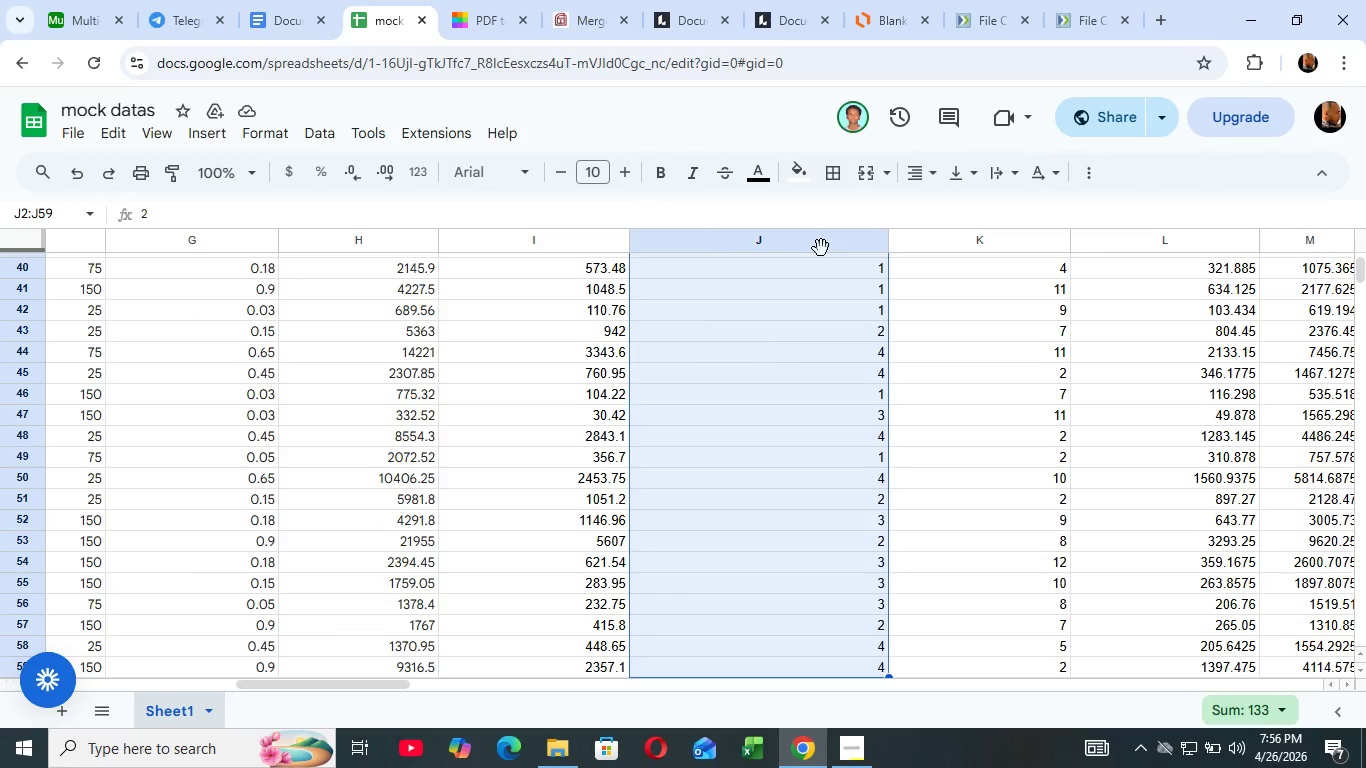 
key(Shift+ArrowDown)
 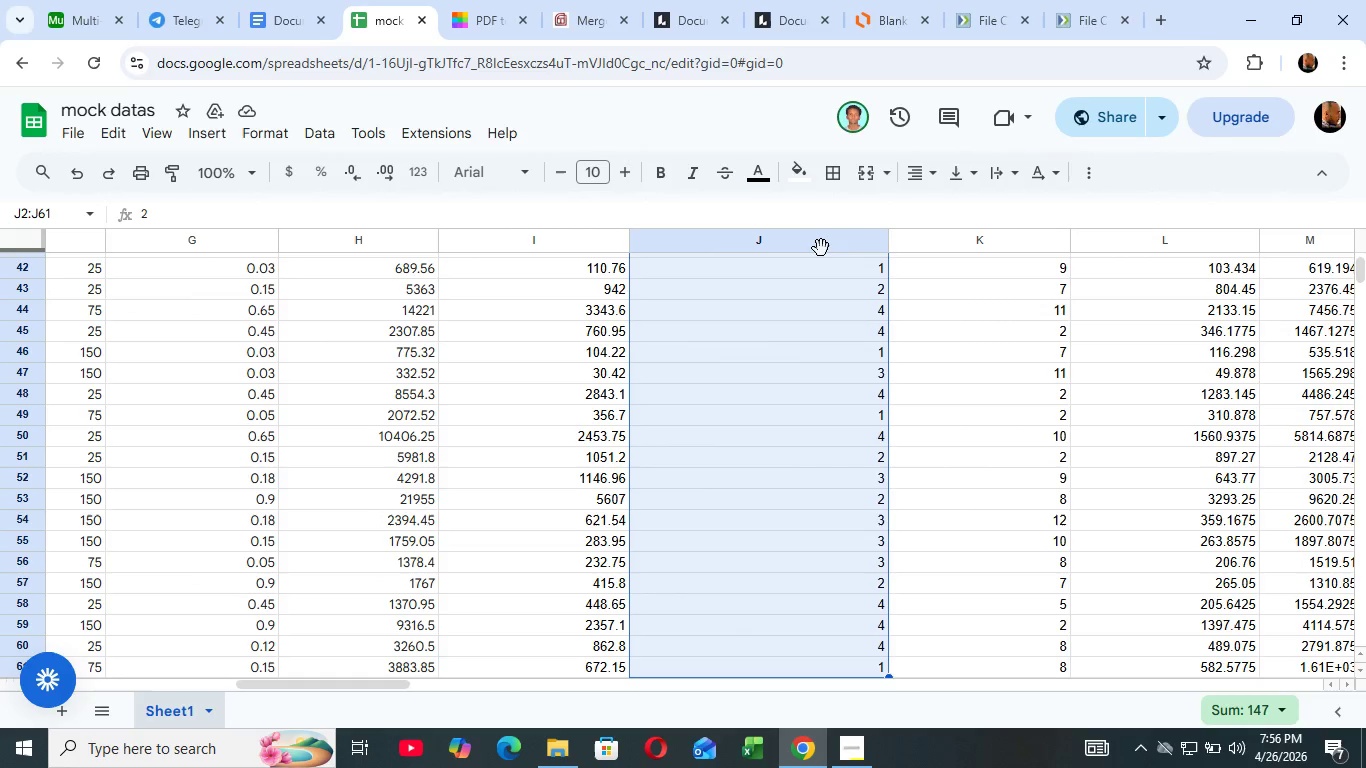 
key(Shift+ArrowDown)
 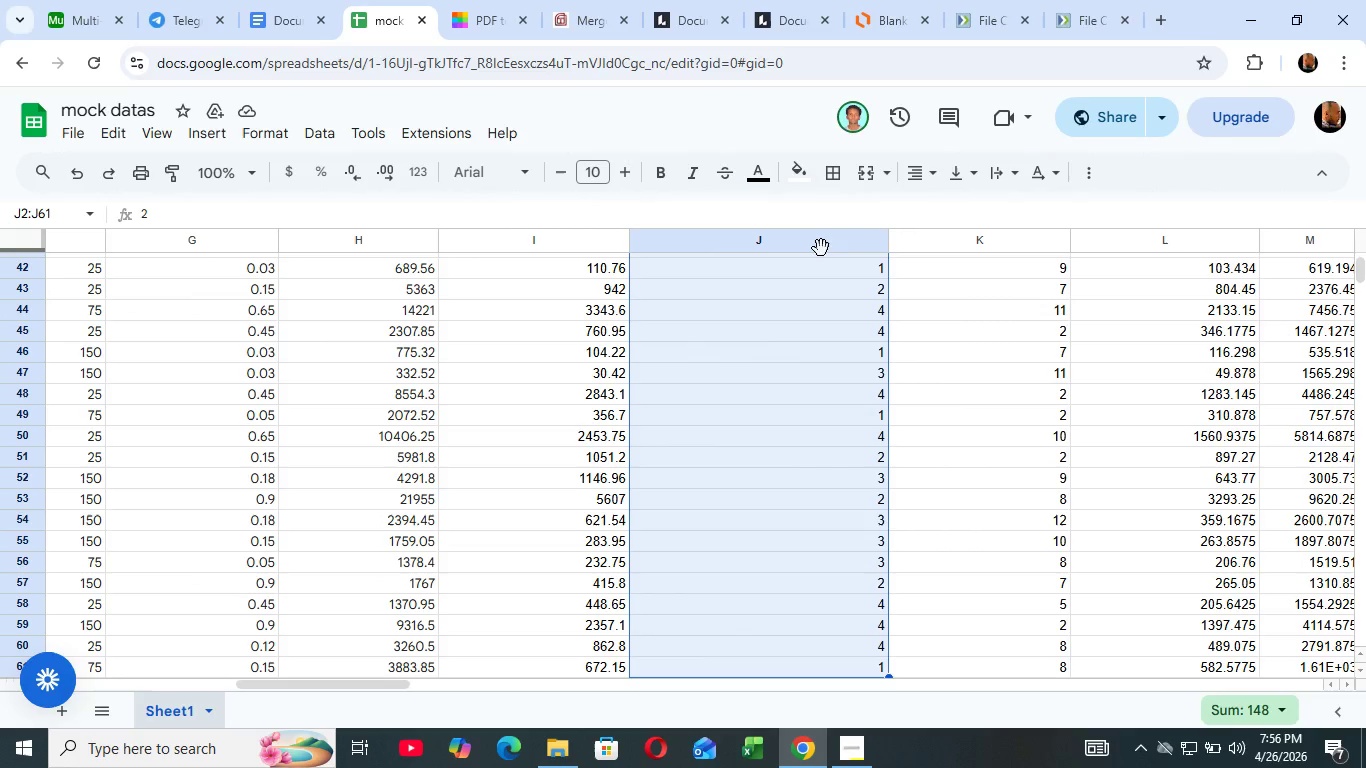 
key(Shift+ArrowDown)
 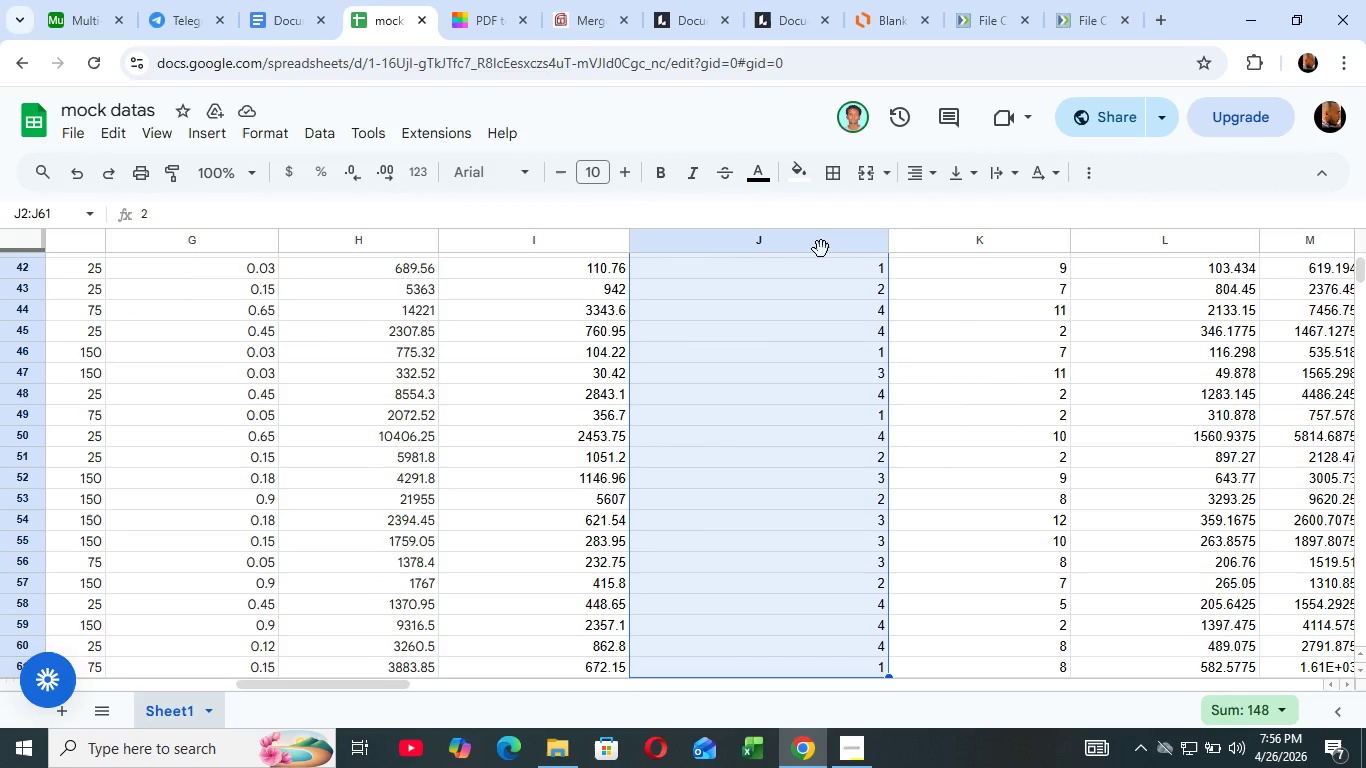 
key(Shift+ArrowDown)
 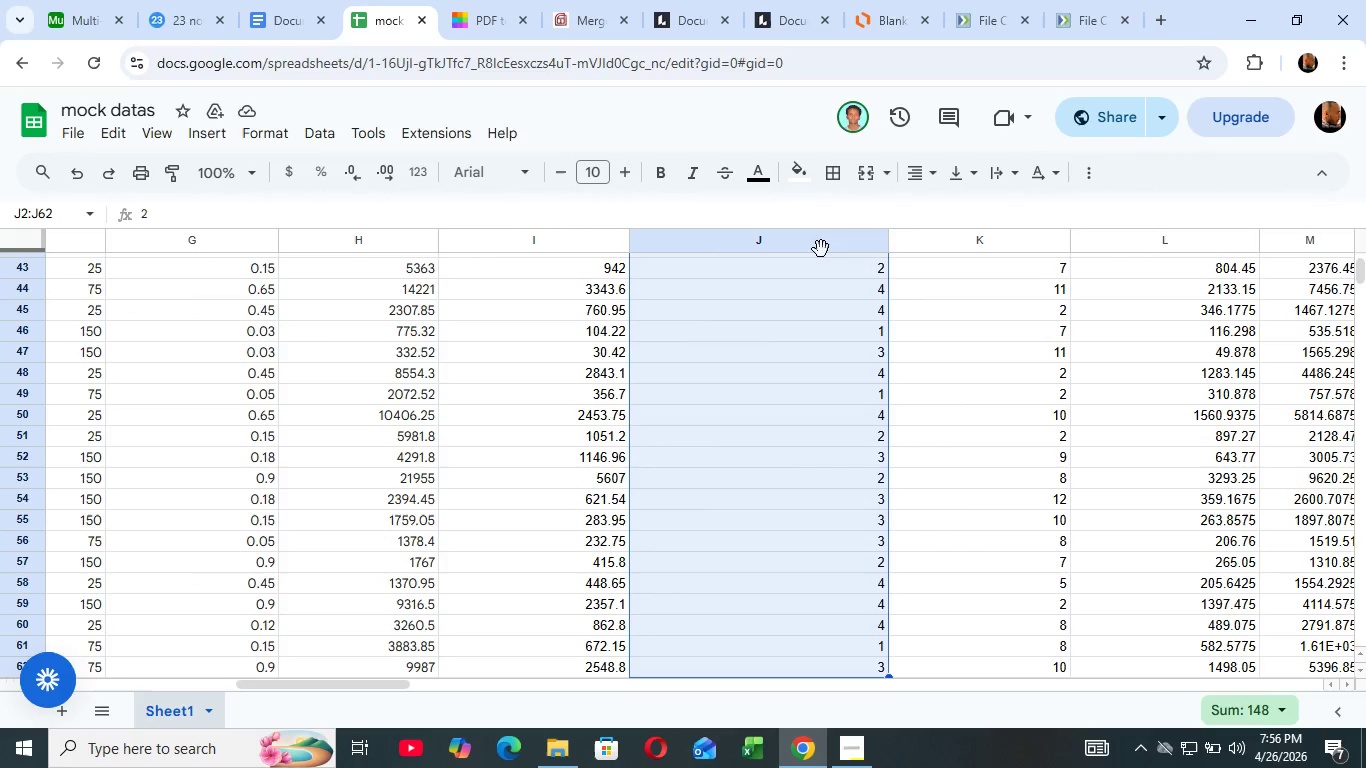 
key(Shift+ArrowDown)
 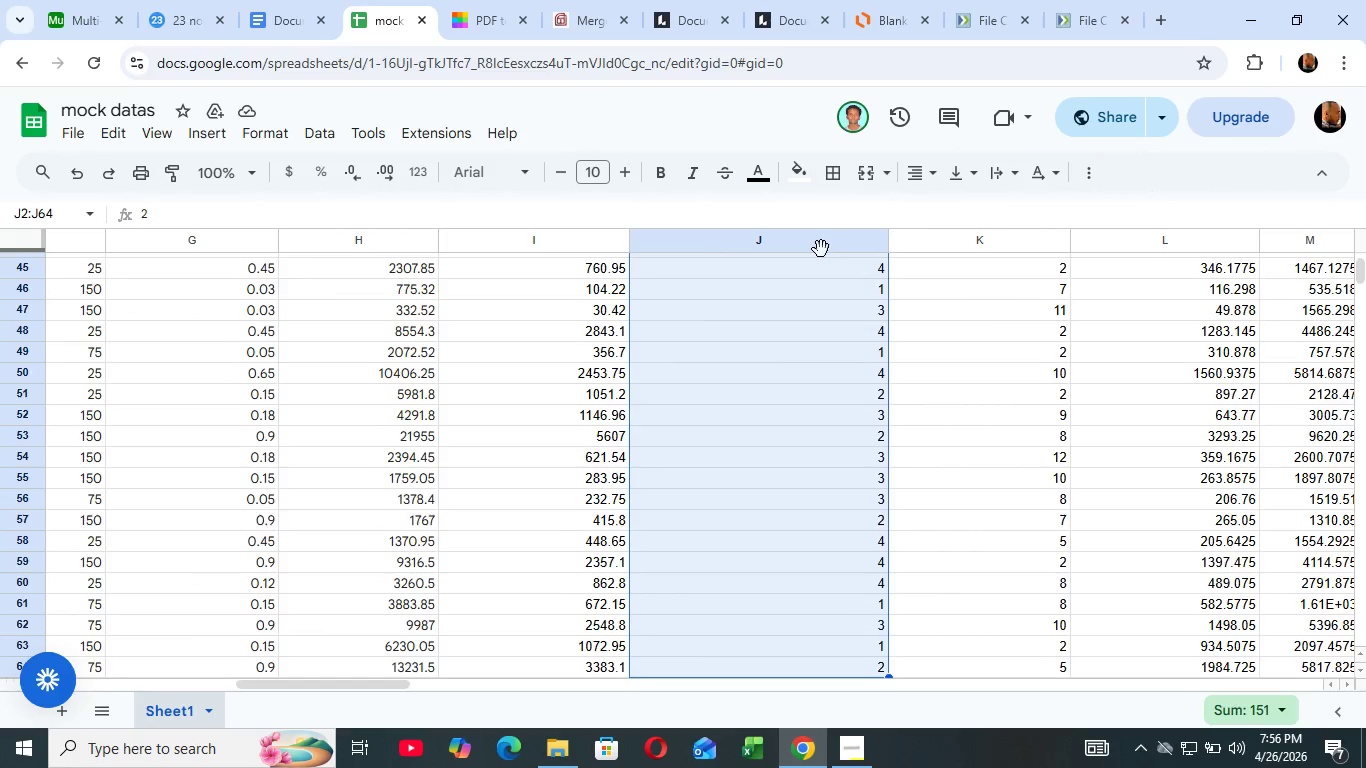 
key(Shift+ArrowDown)
 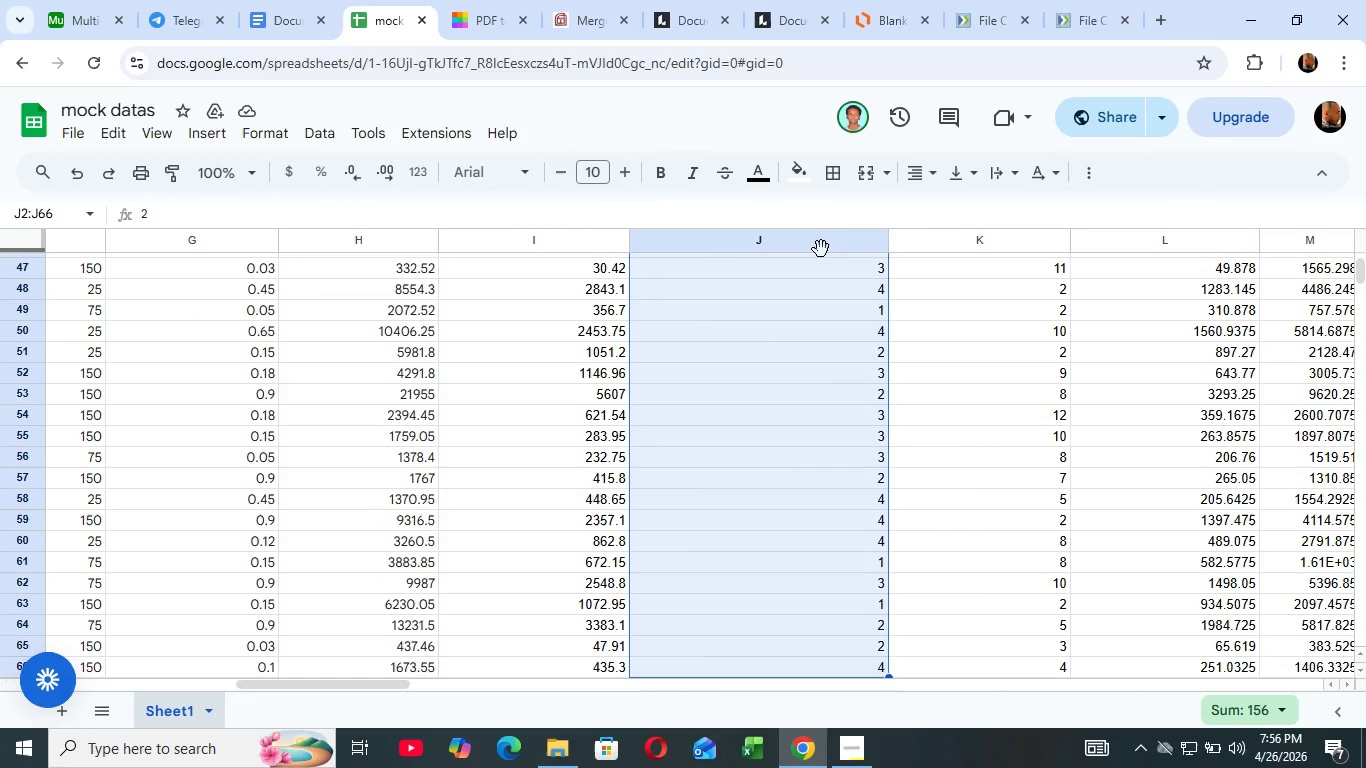 
key(Shift+ArrowDown)
 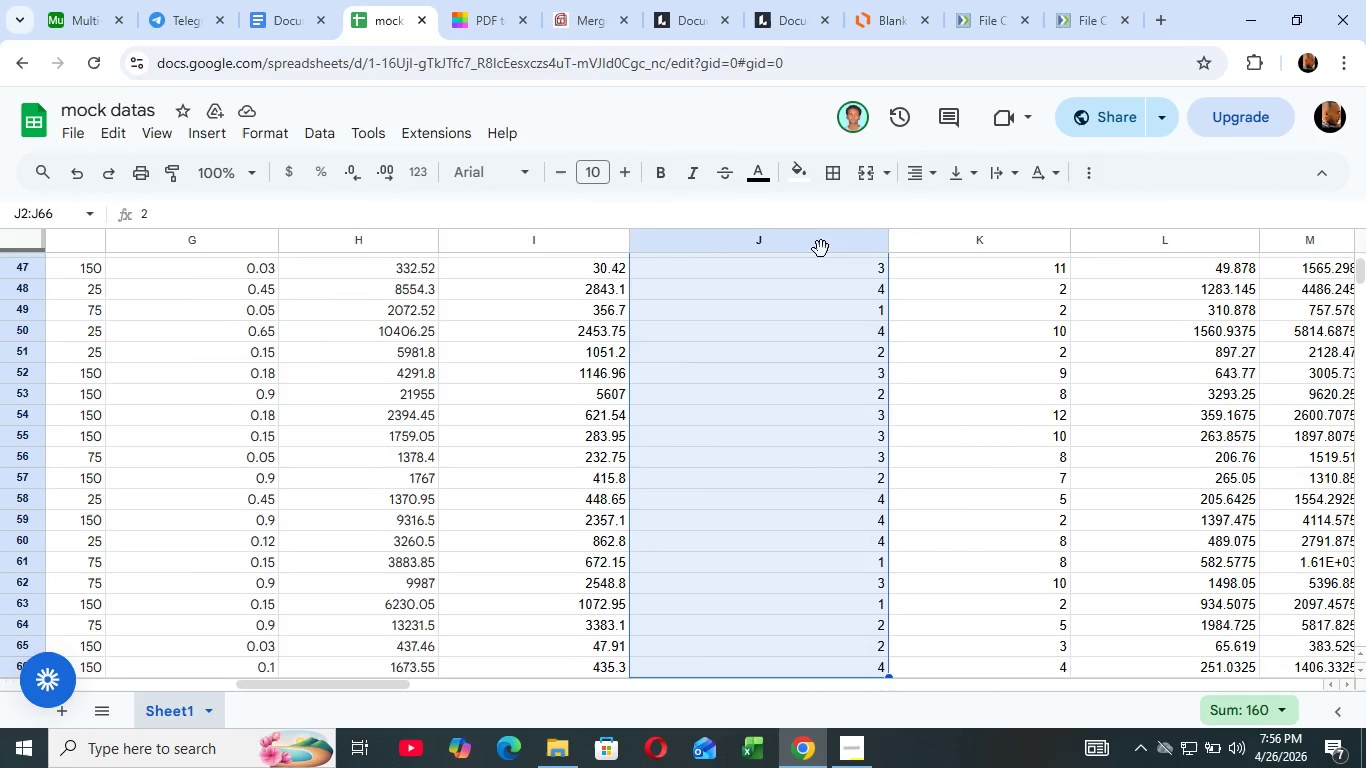 
key(Shift+ArrowDown)
 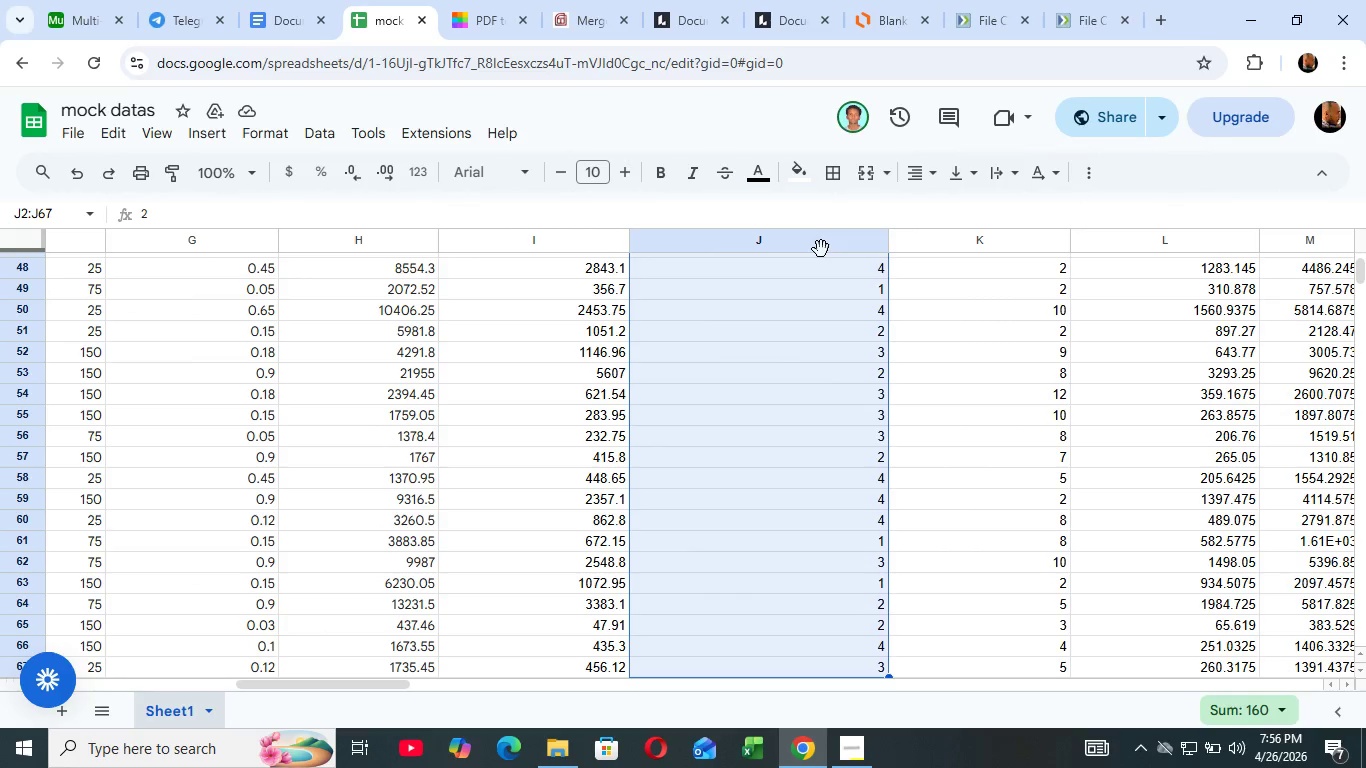 
key(Shift+ArrowDown)
 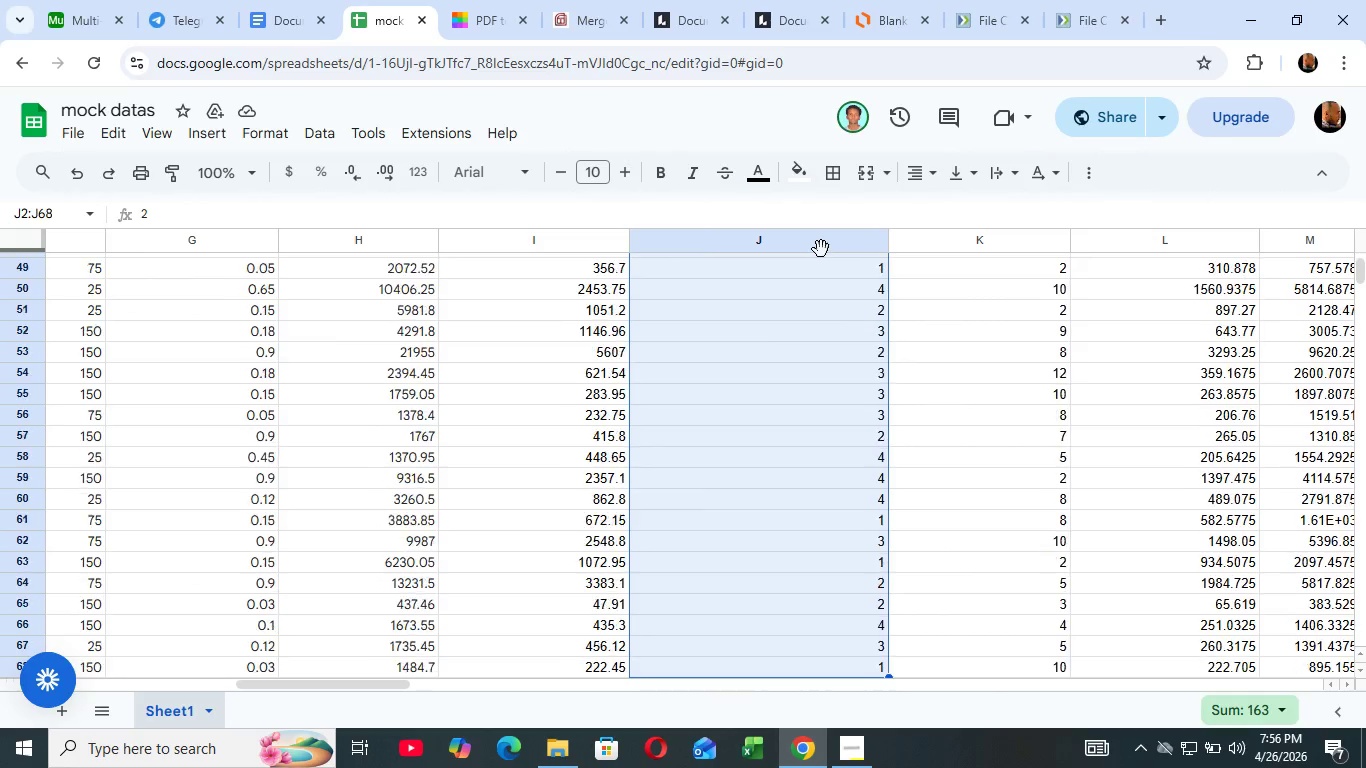 
key(Shift+ArrowDown)
 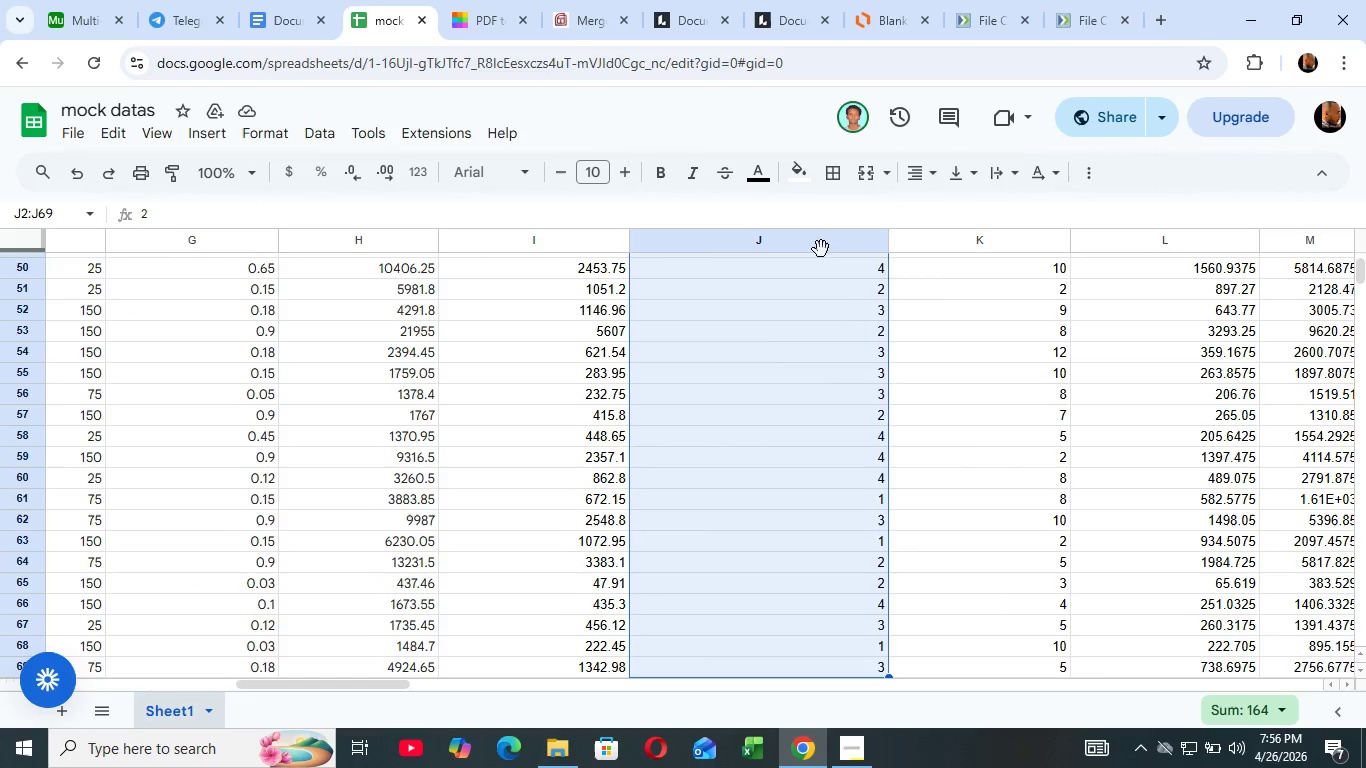 
key(Shift+ArrowDown)
 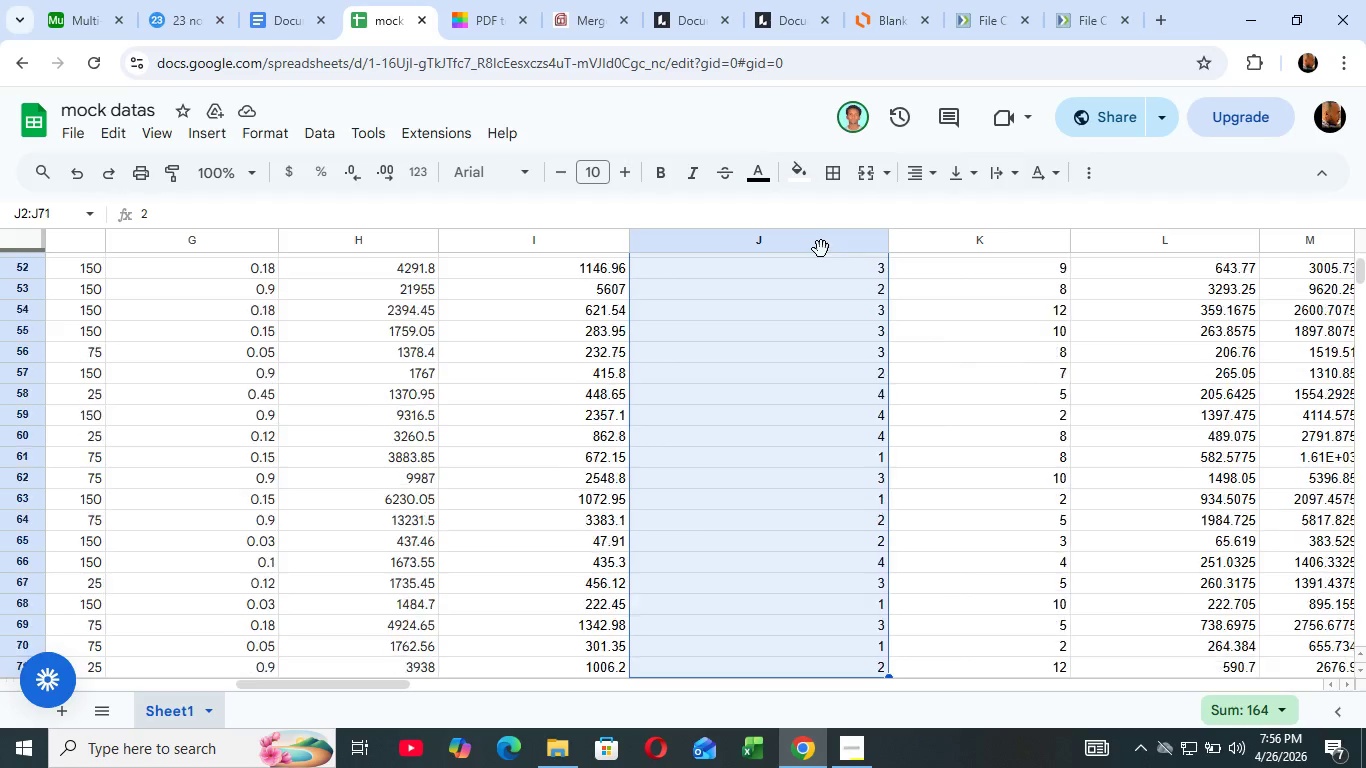 
key(Shift+ArrowDown)
 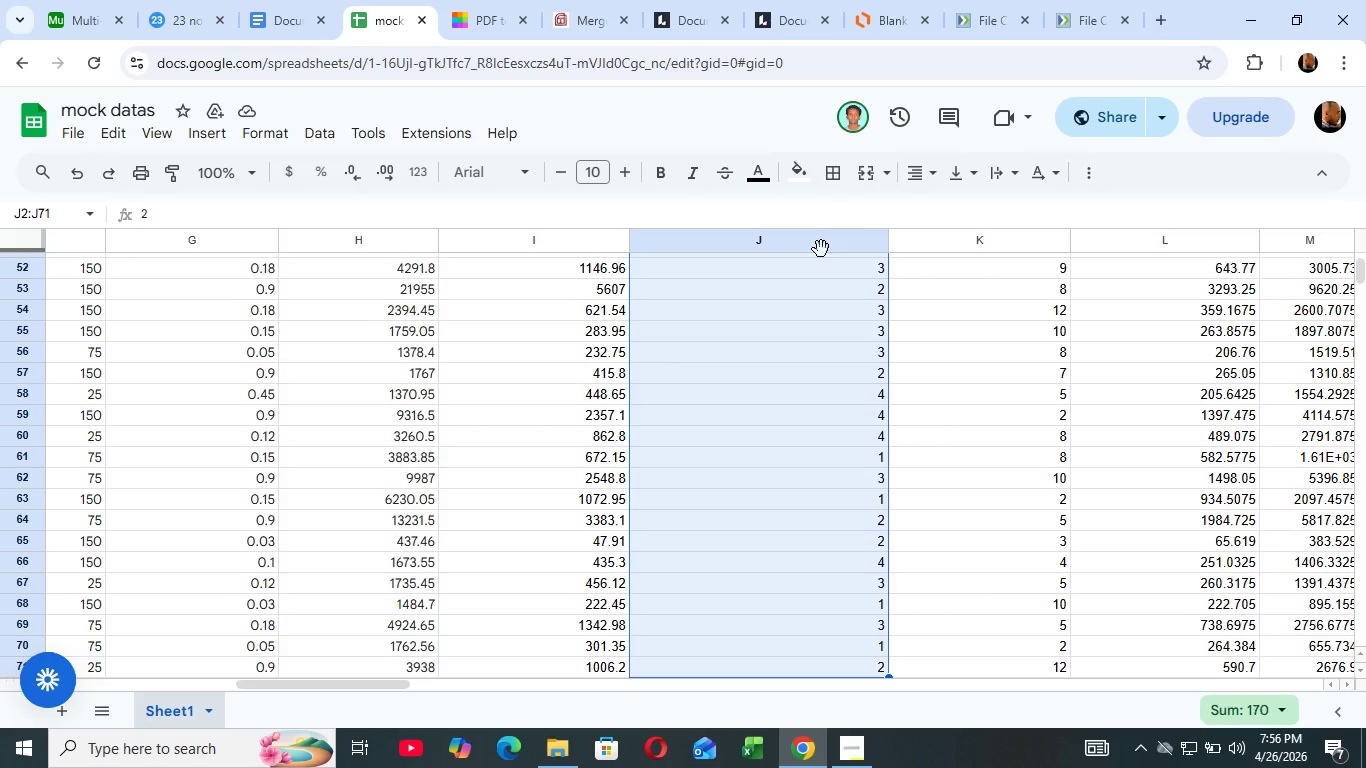 
key(Shift+ArrowDown)
 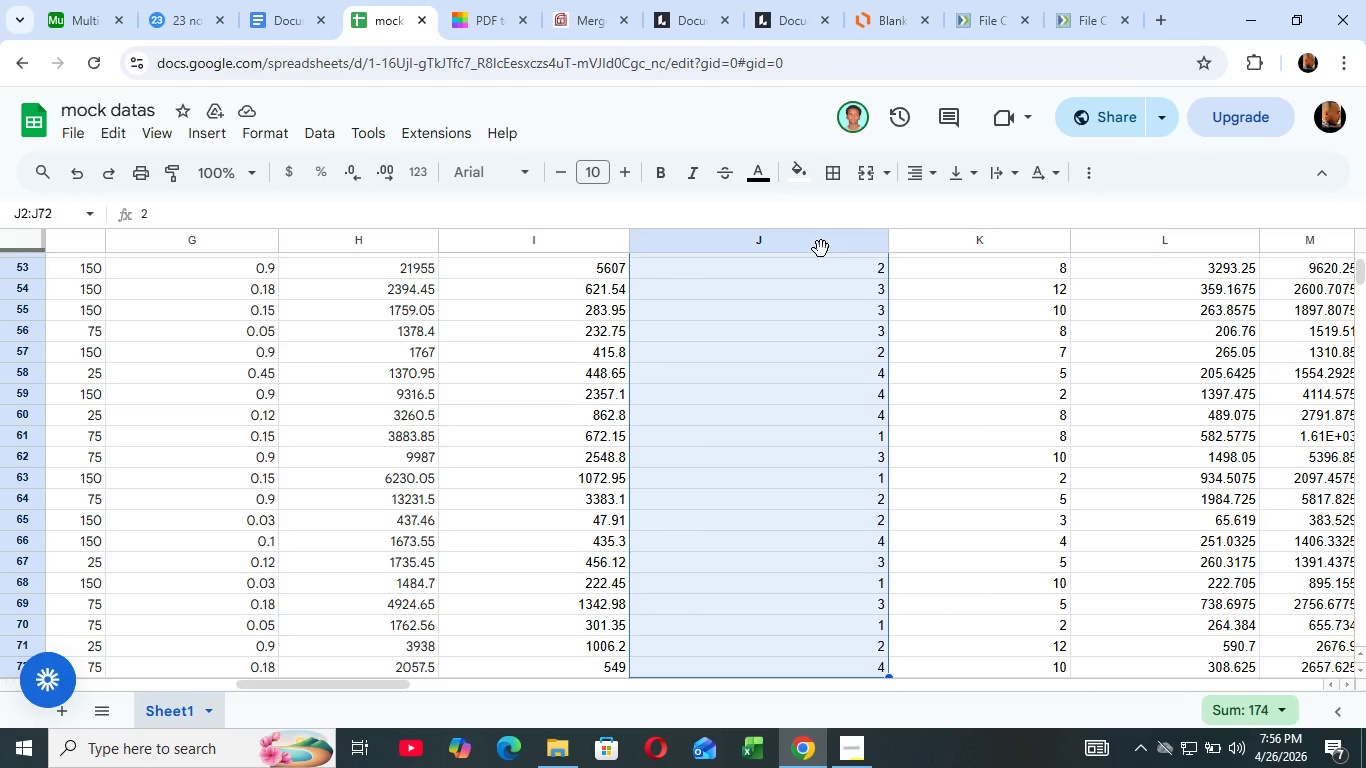 
key(Shift+ArrowDown)
 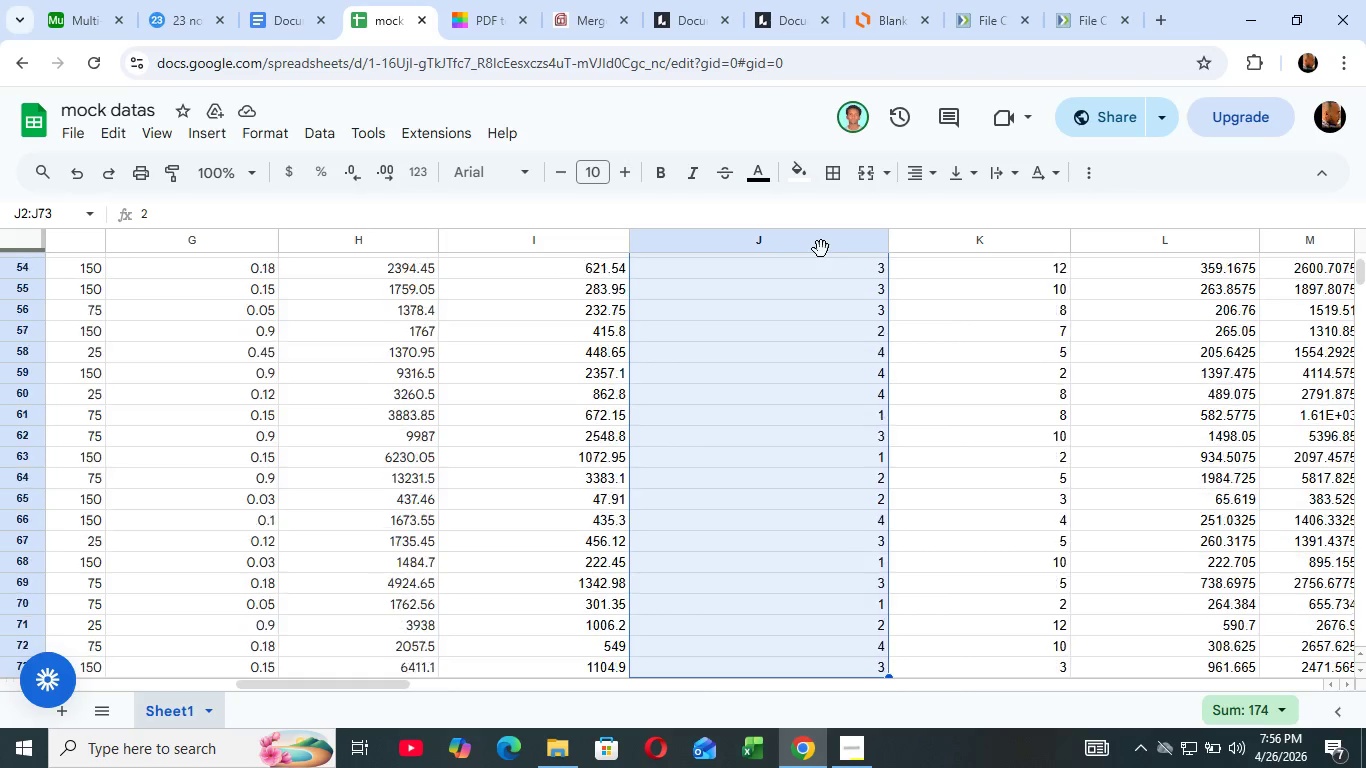 
key(Shift+ArrowDown)
 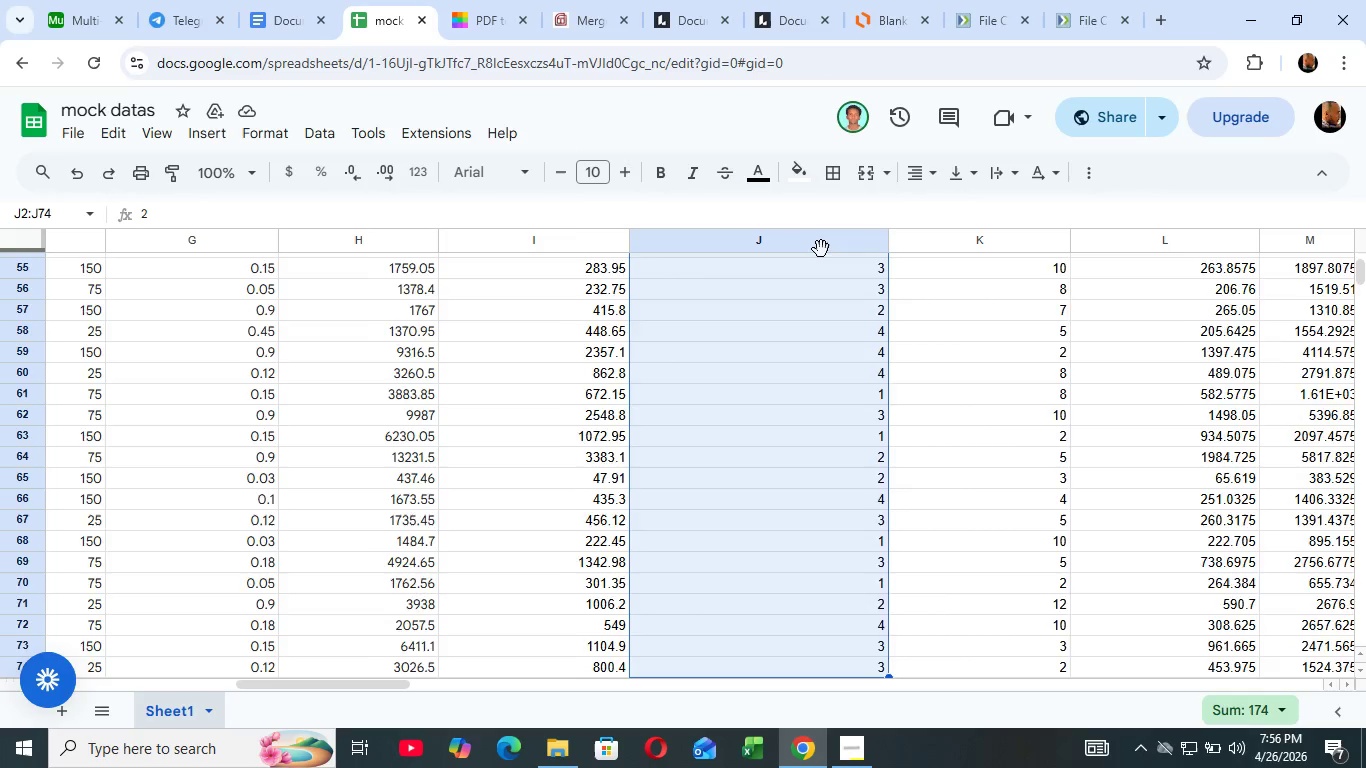 
key(Shift+ArrowDown)
 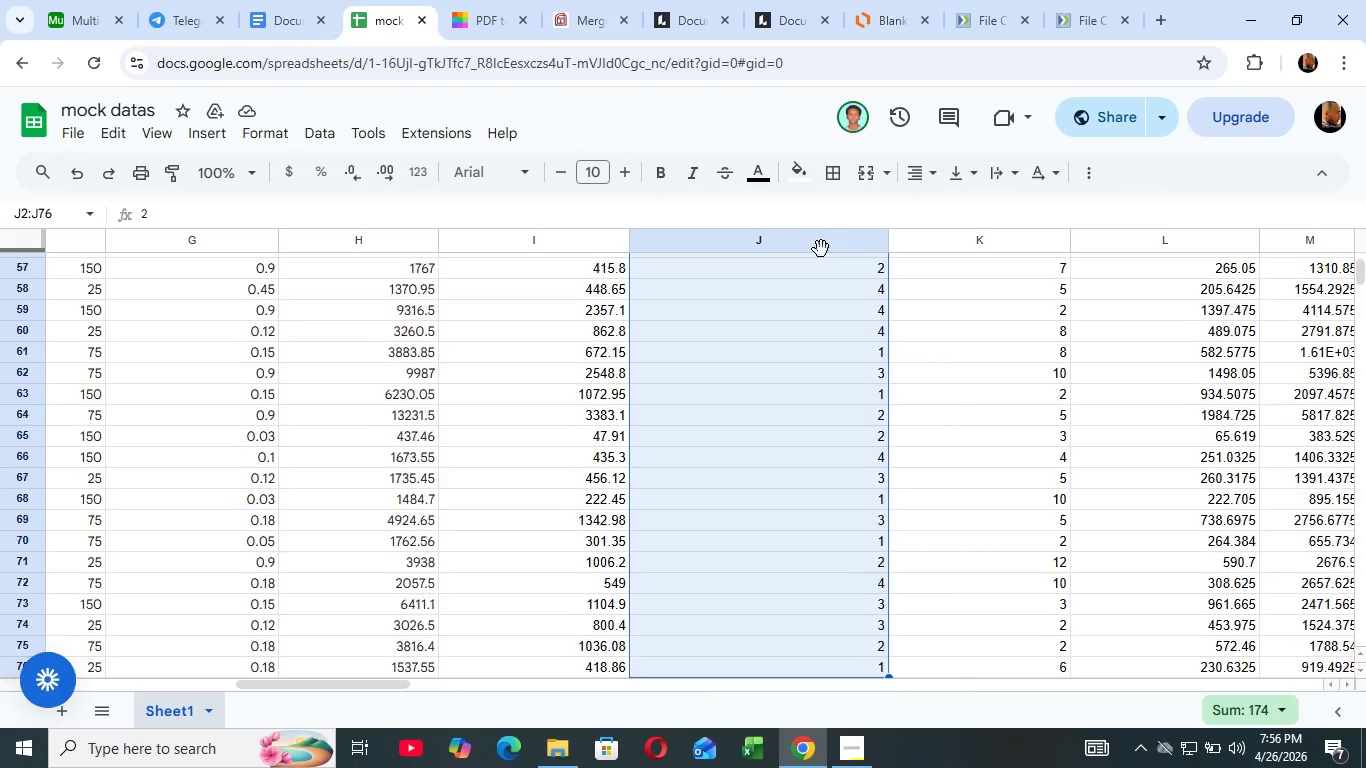 
key(Shift+ArrowDown)
 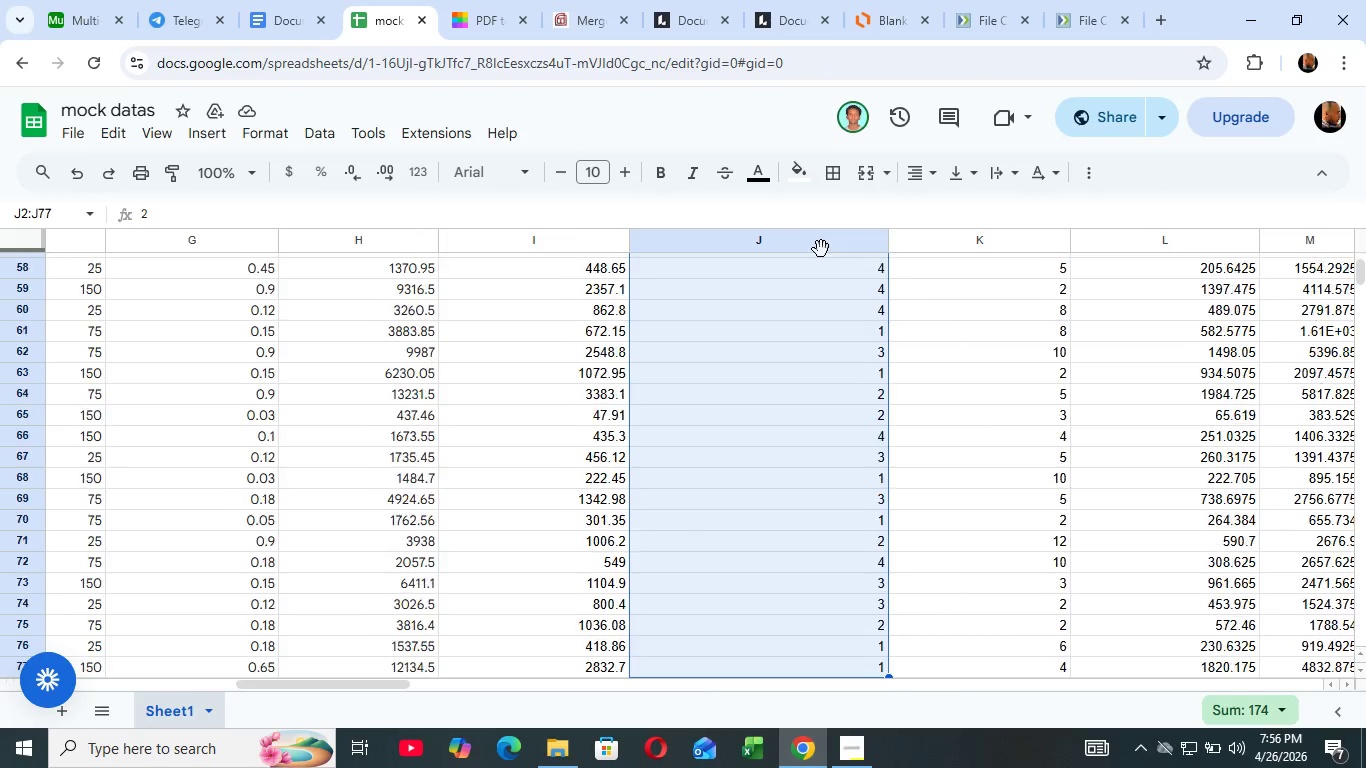 
key(Shift+ArrowDown)
 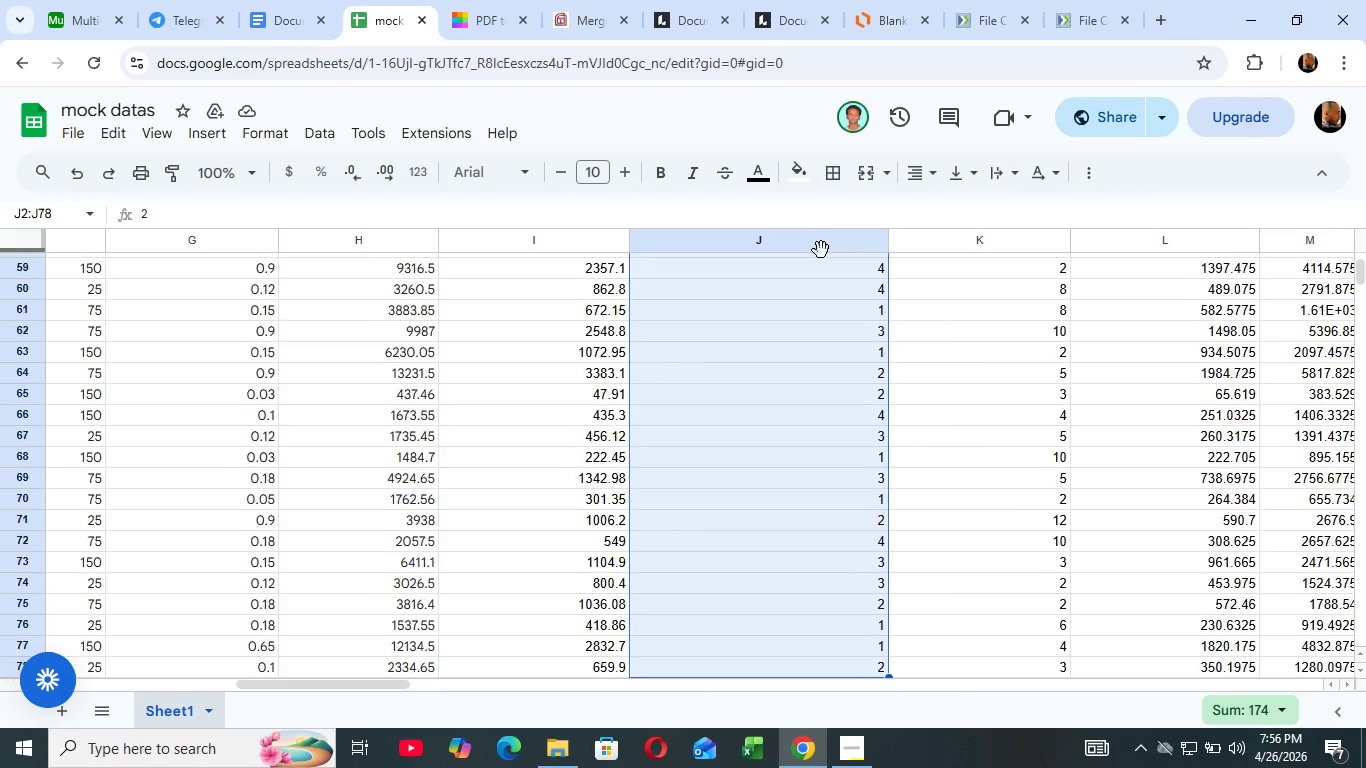 
key(Shift+ArrowDown)
 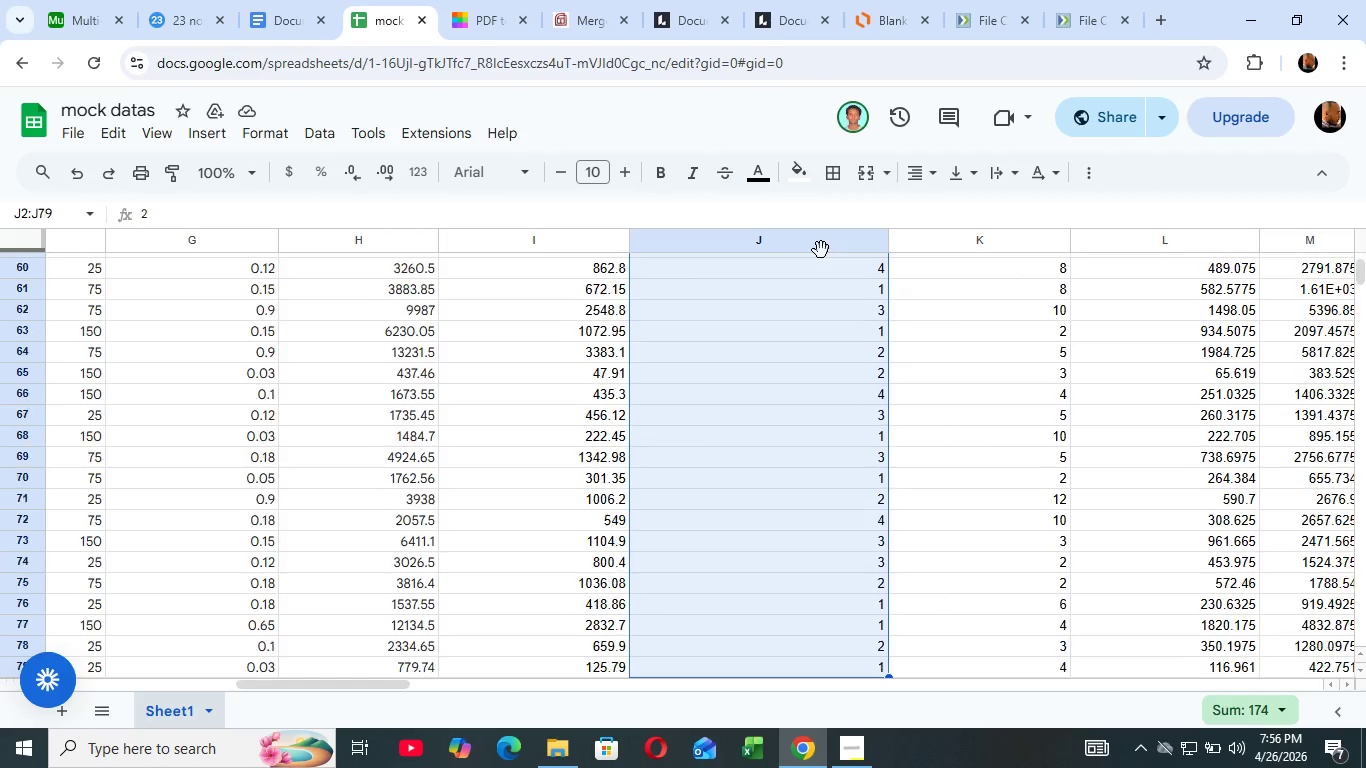 
key(Shift+ArrowDown)
 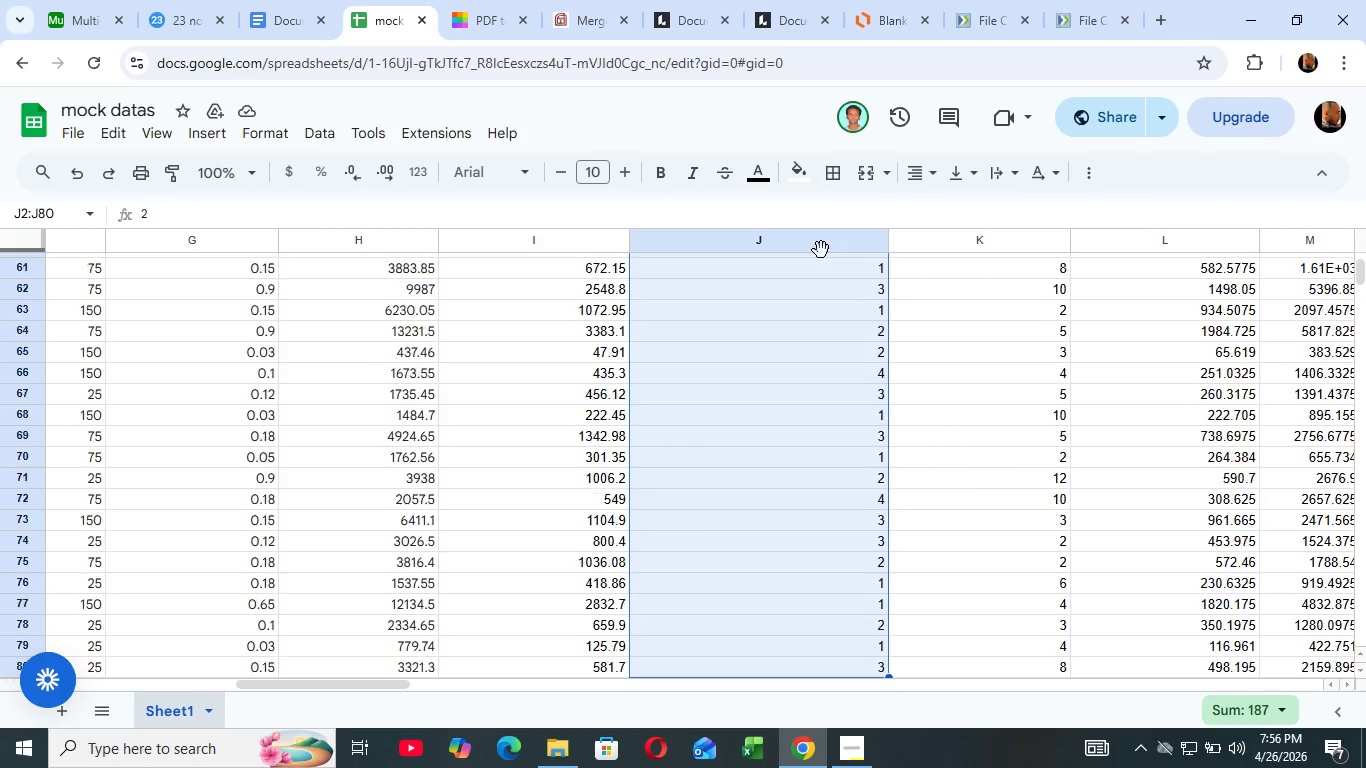 
key(Shift+ArrowDown)
 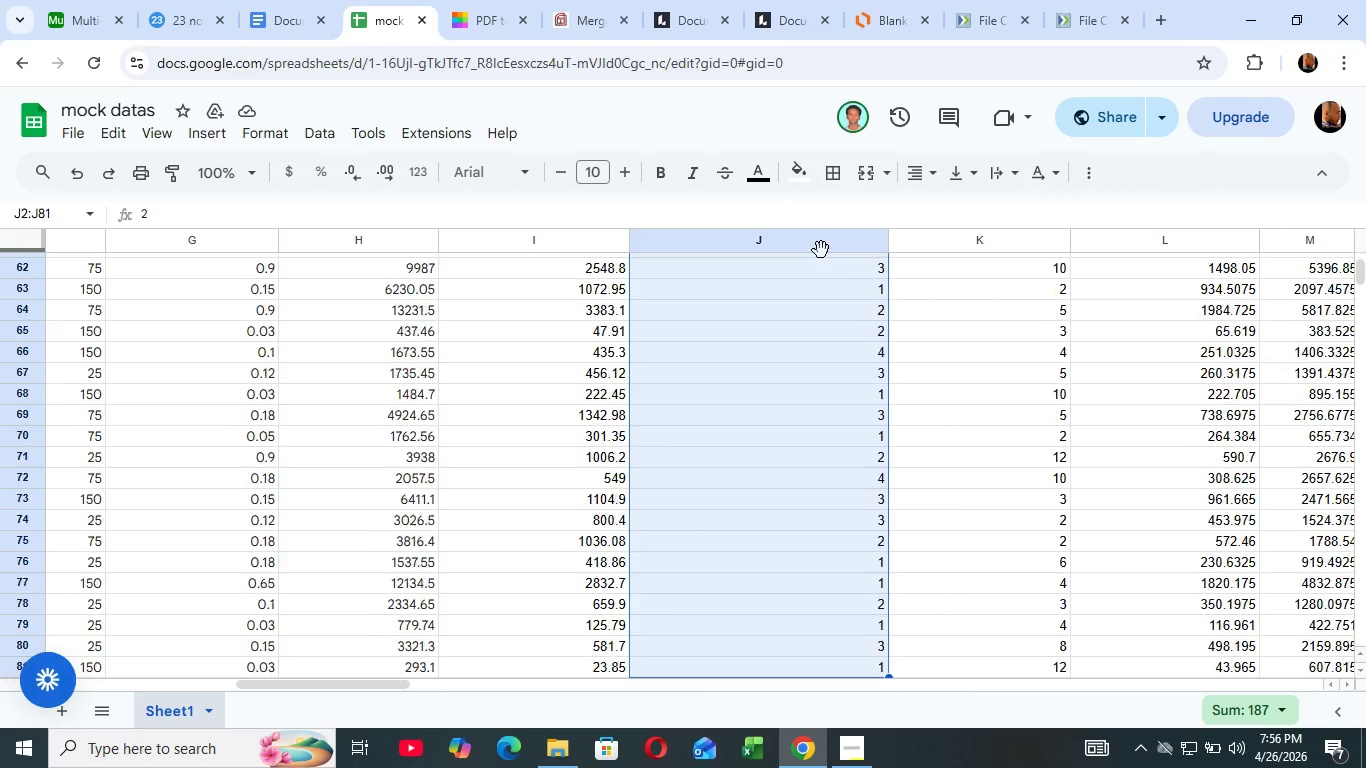 
key(Shift+ArrowDown)
 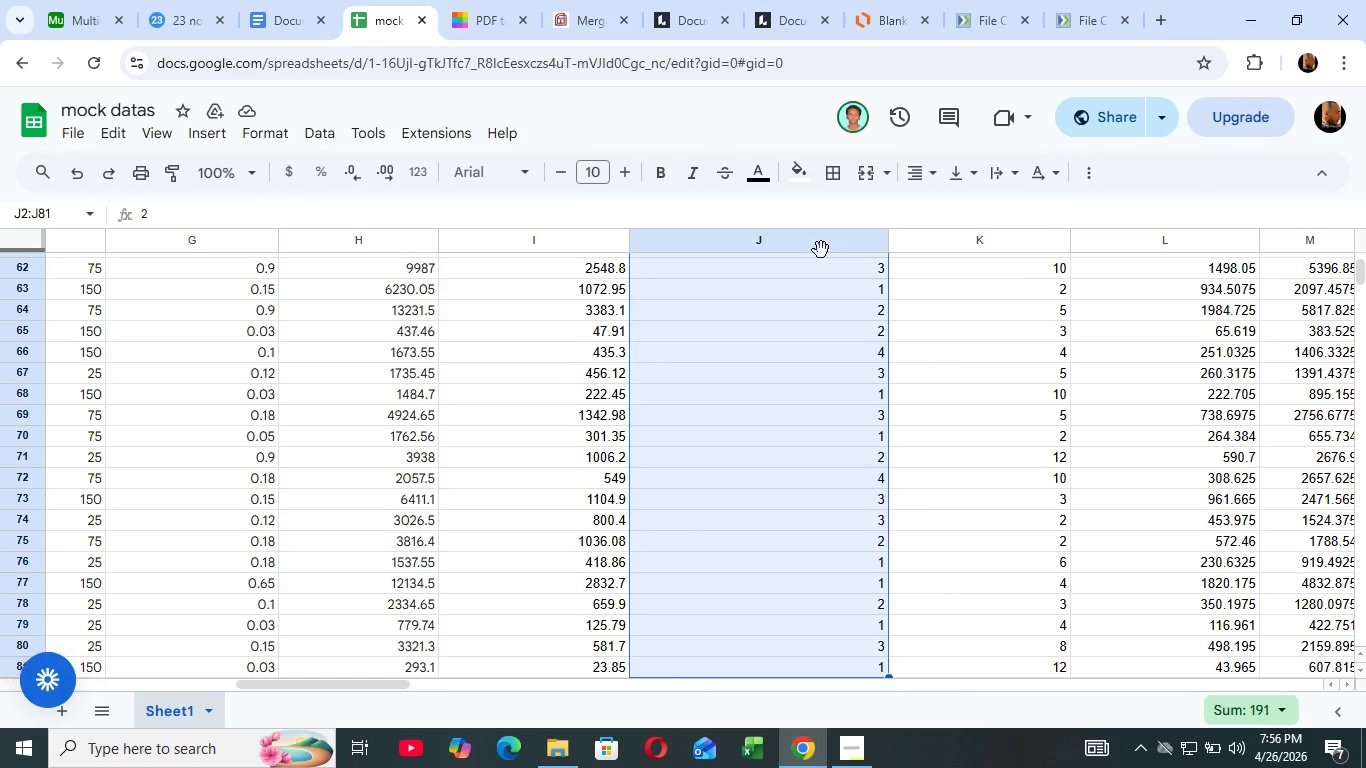 
key(Shift+ArrowDown)
 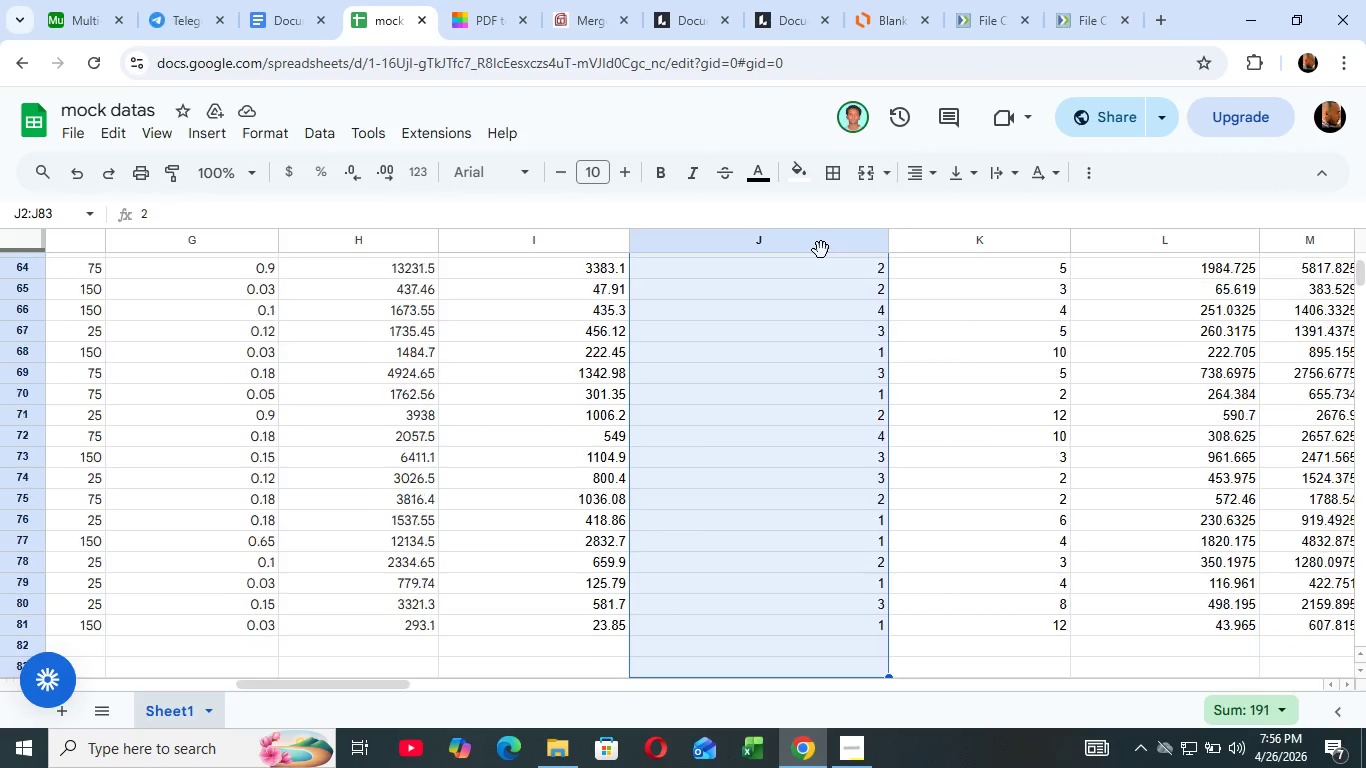 
key(Shift+ArrowDown)
 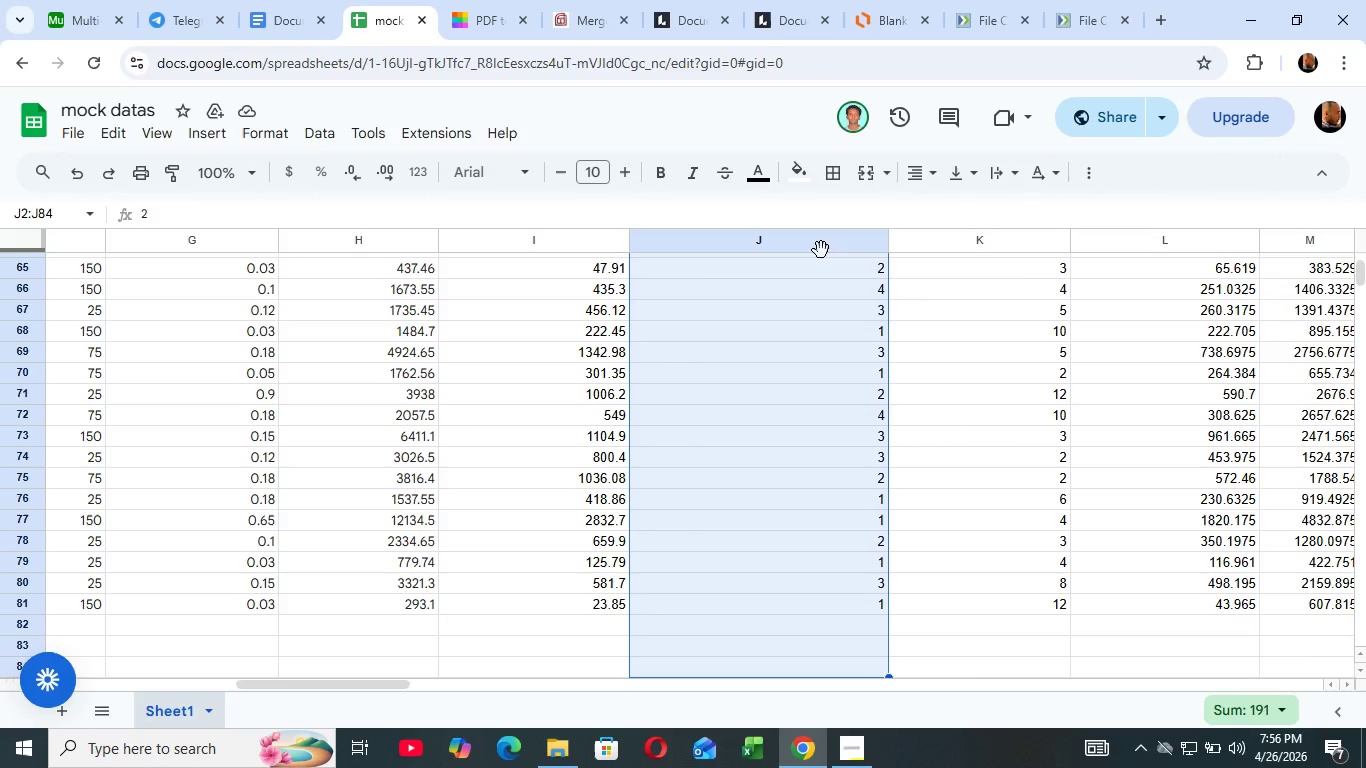 
key(Shift+ArrowDown)
 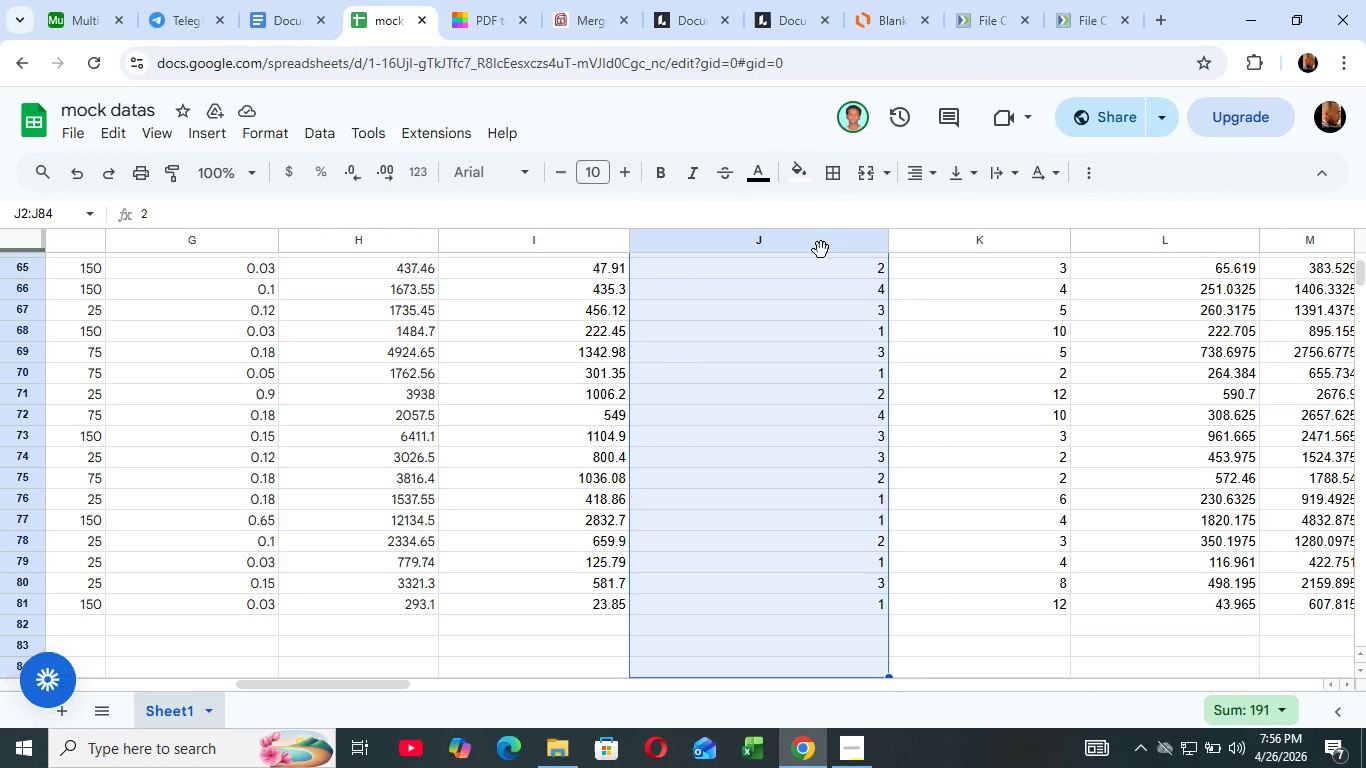 
key(Shift+ArrowDown)
 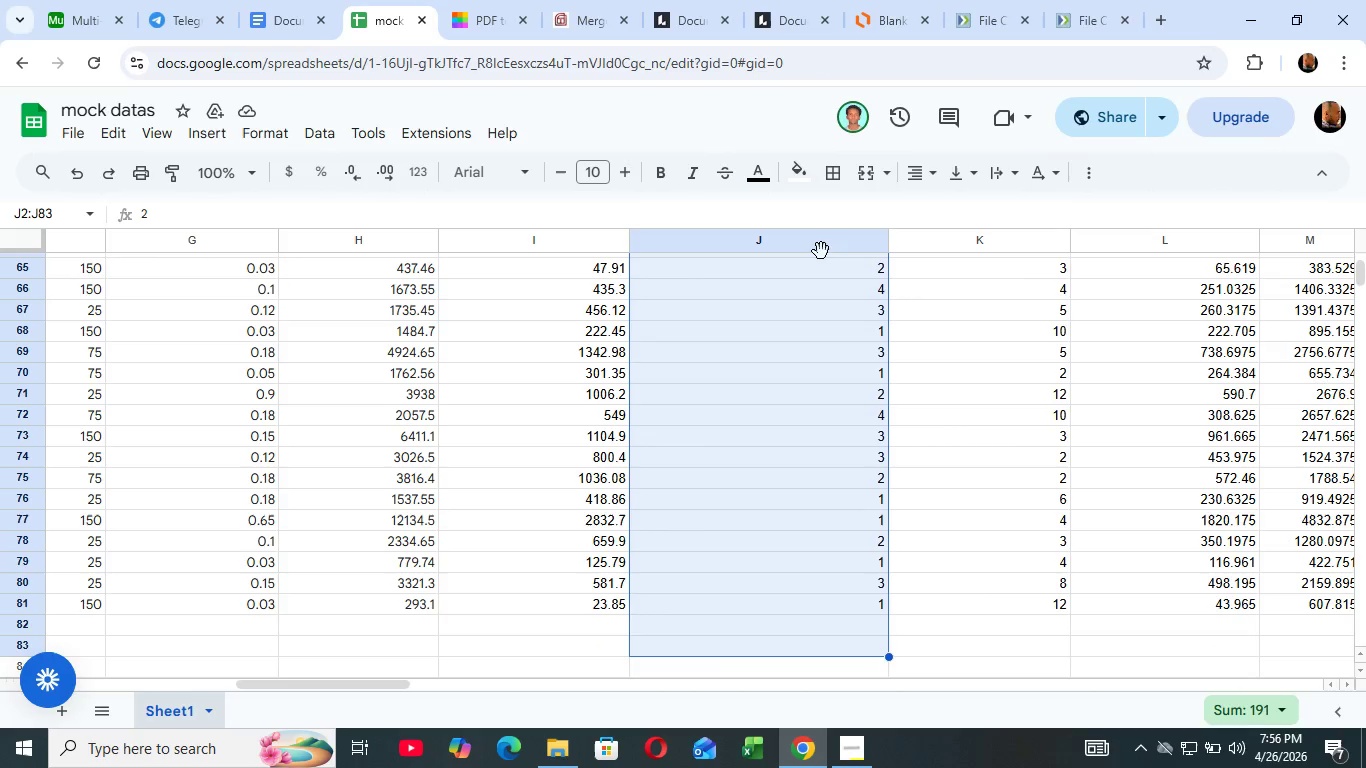 
key(Shift+ArrowDown)
 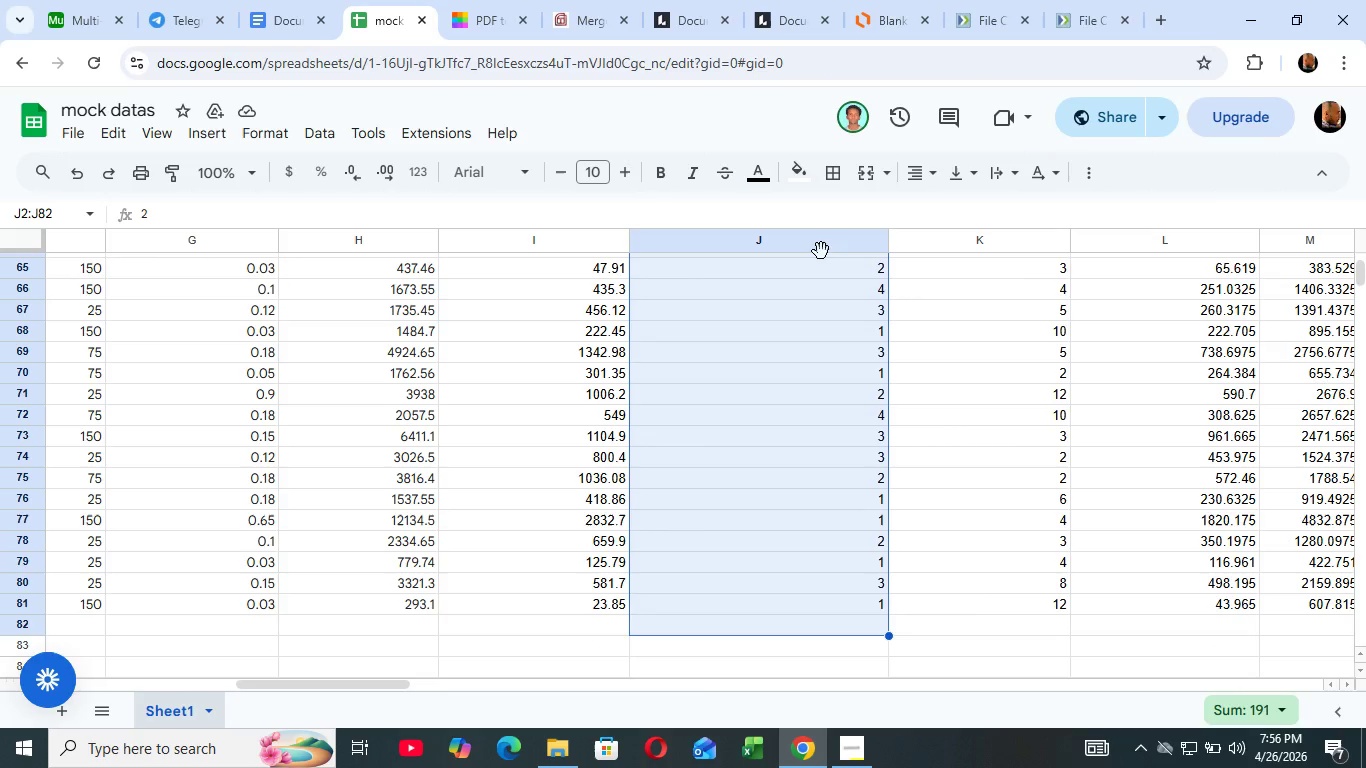 
key(Shift+ArrowDown)
 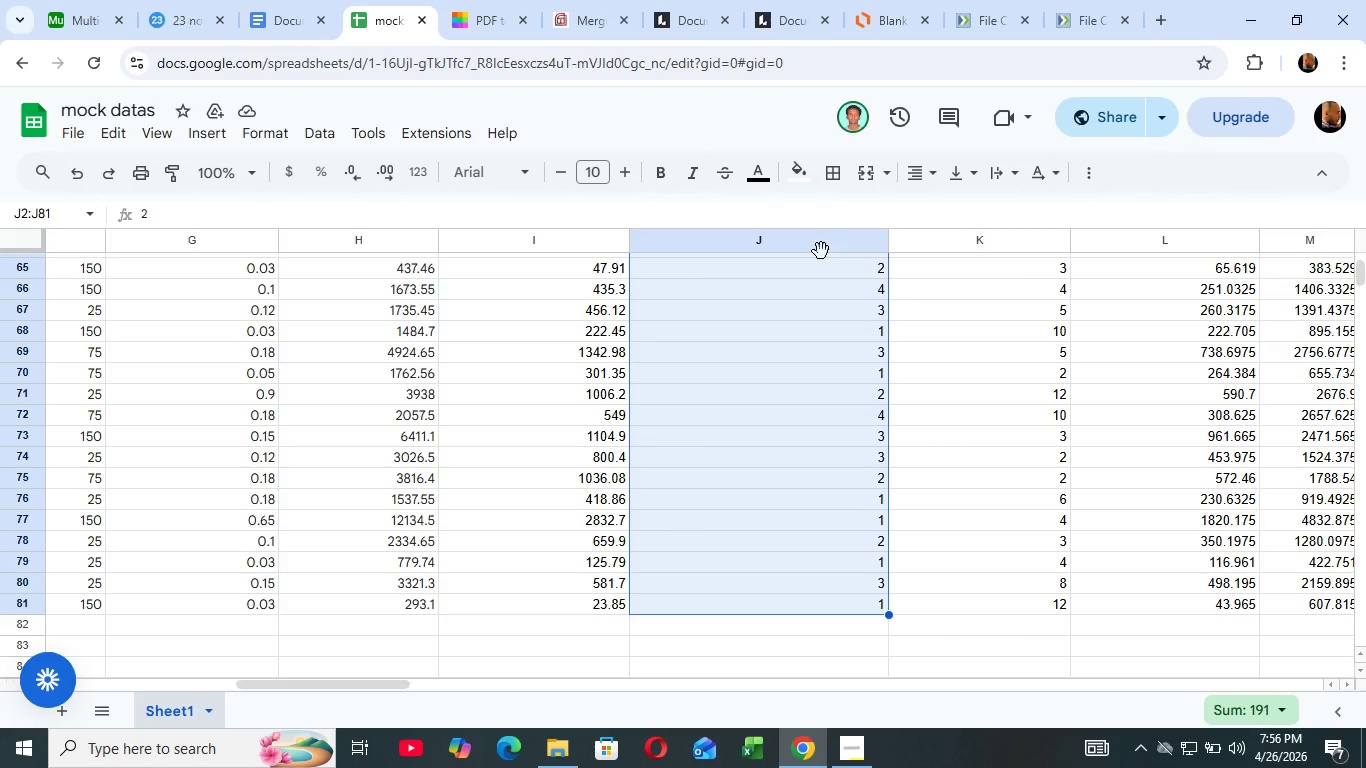 
key(Shift+ArrowUp)
 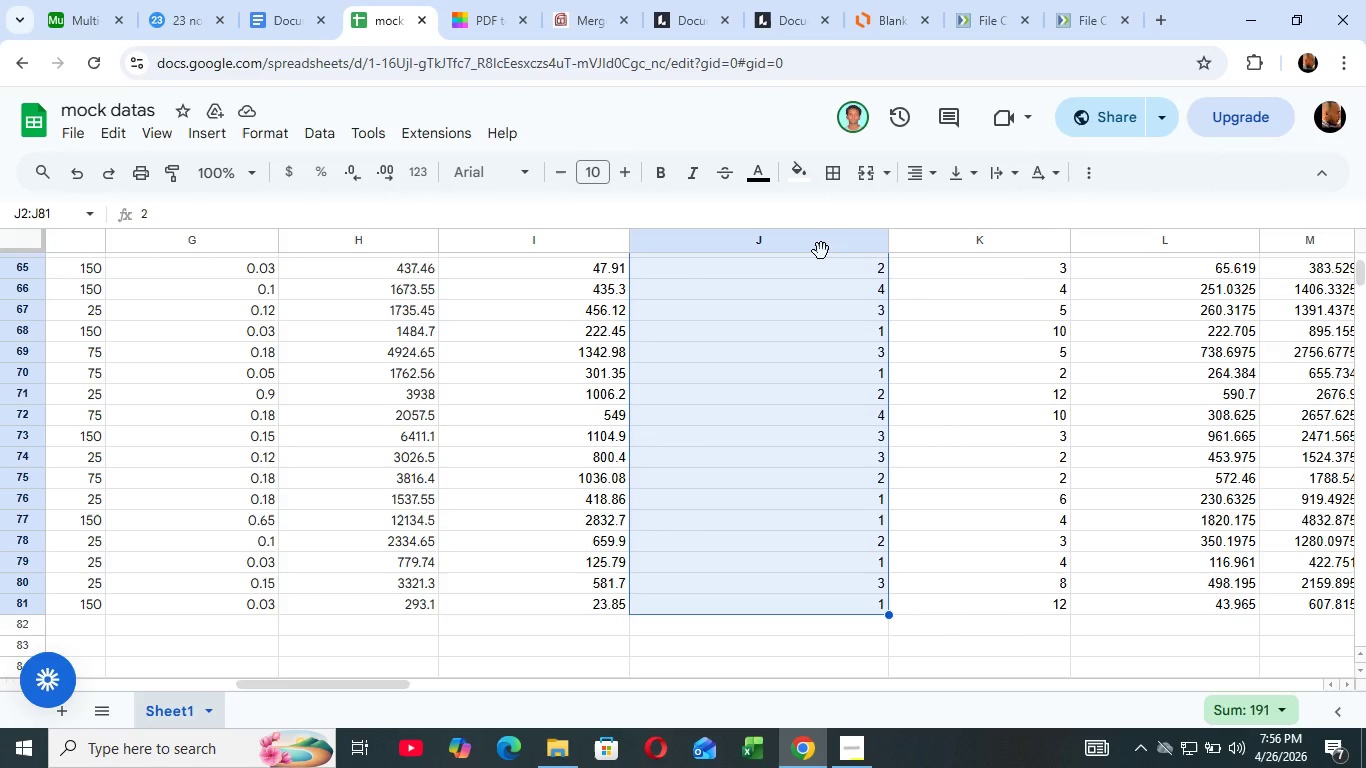 
key(Shift+ArrowUp)
 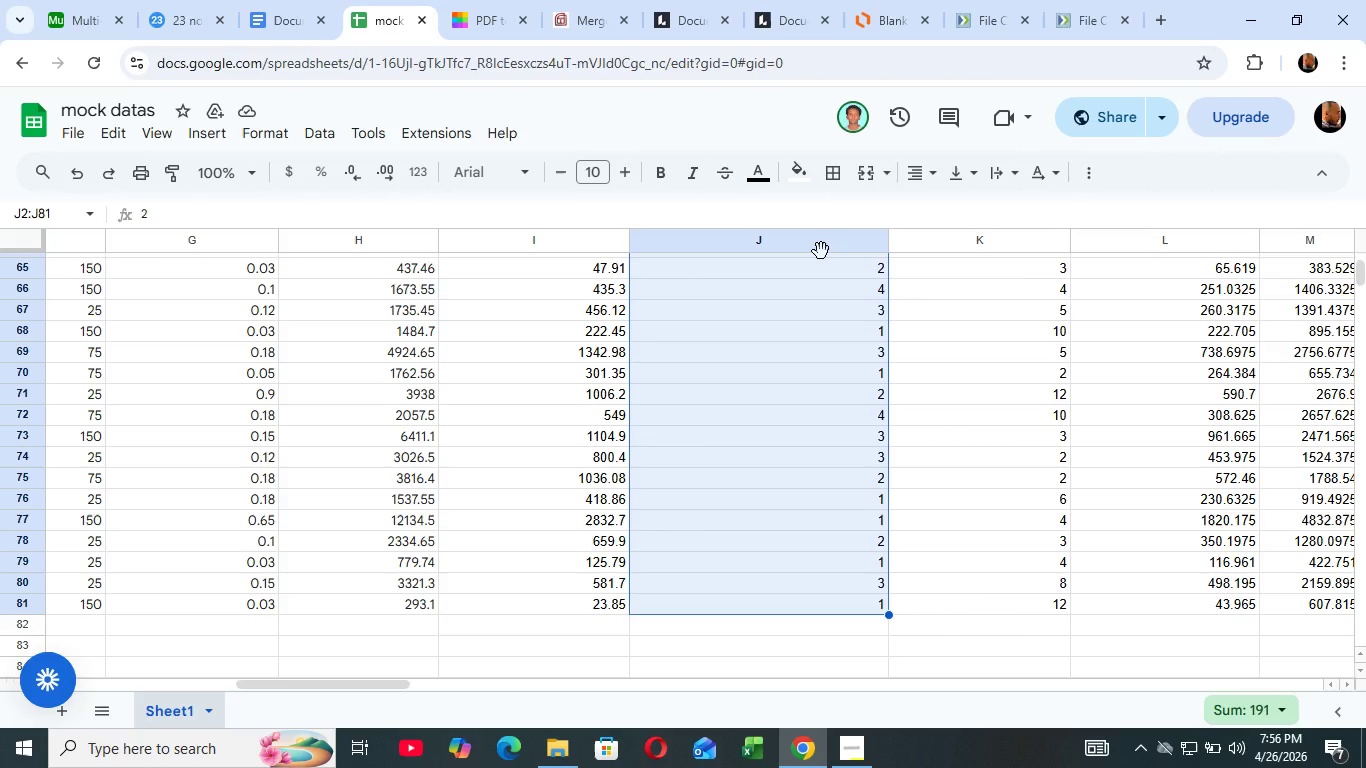 
key(Shift+ArrowUp)
 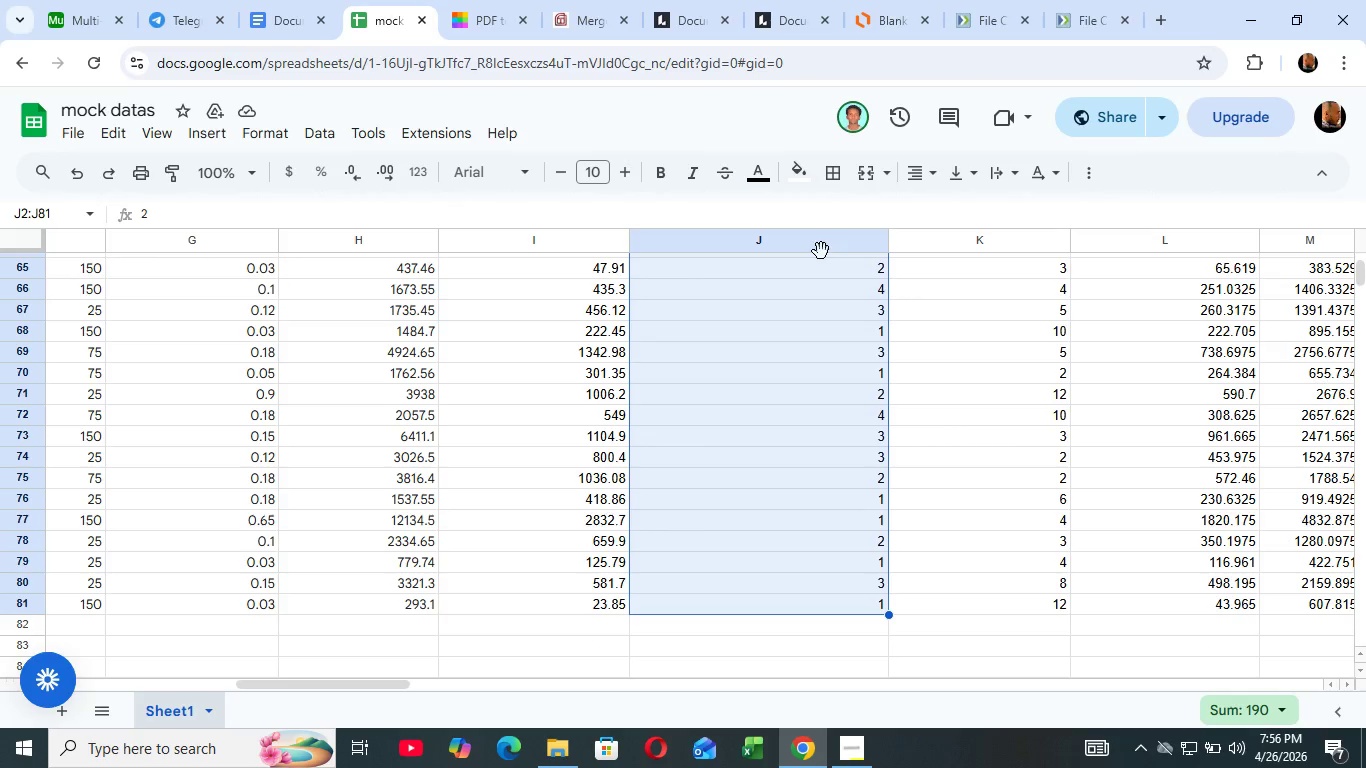 
key(Shift+ArrowUp)
 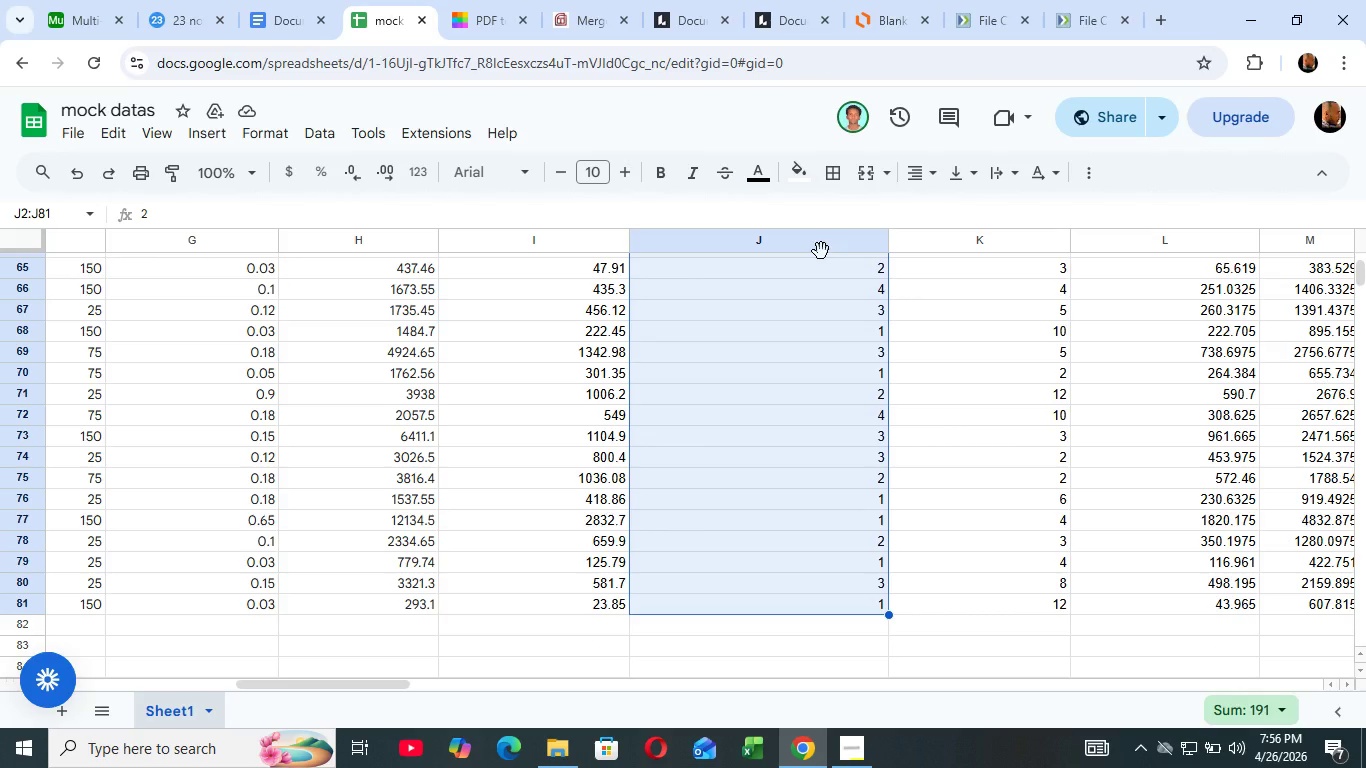 
key(Shift+ArrowDown)
 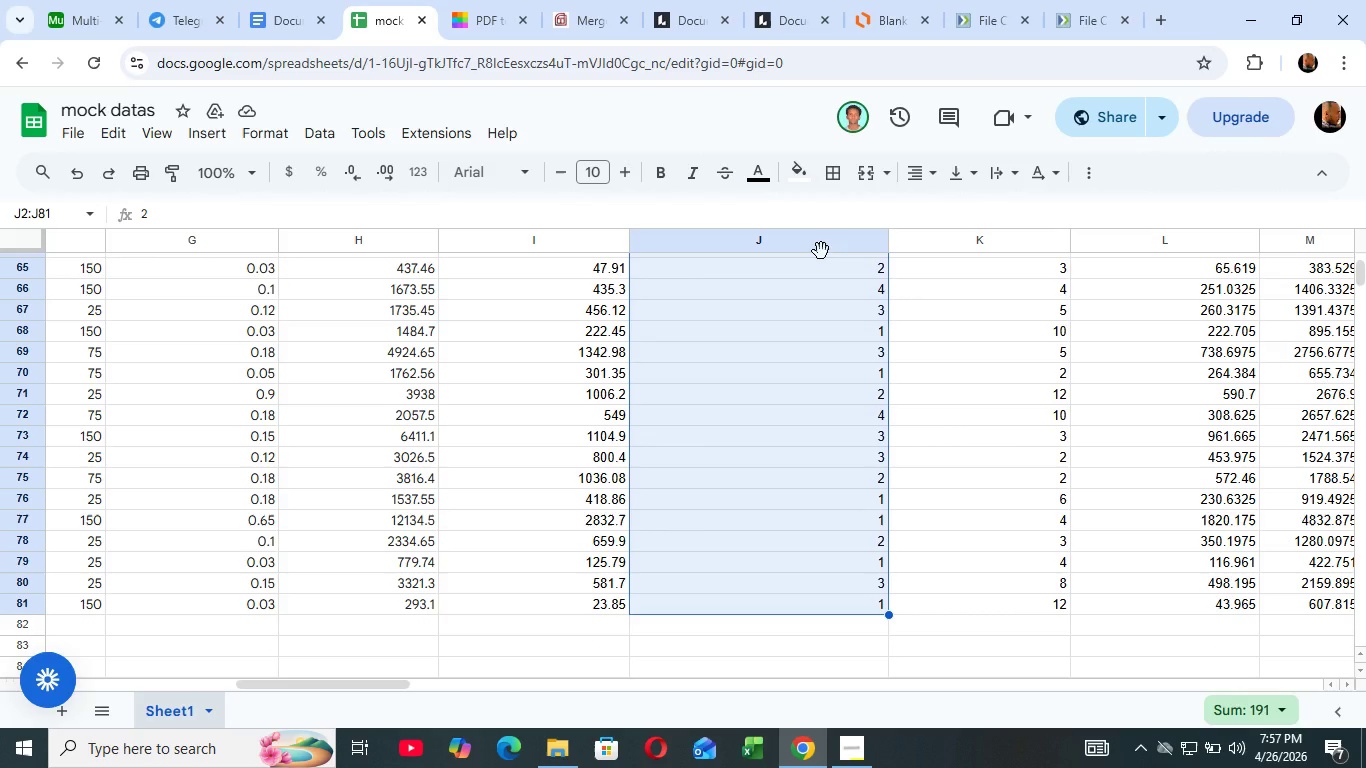 
key(Control+C)
 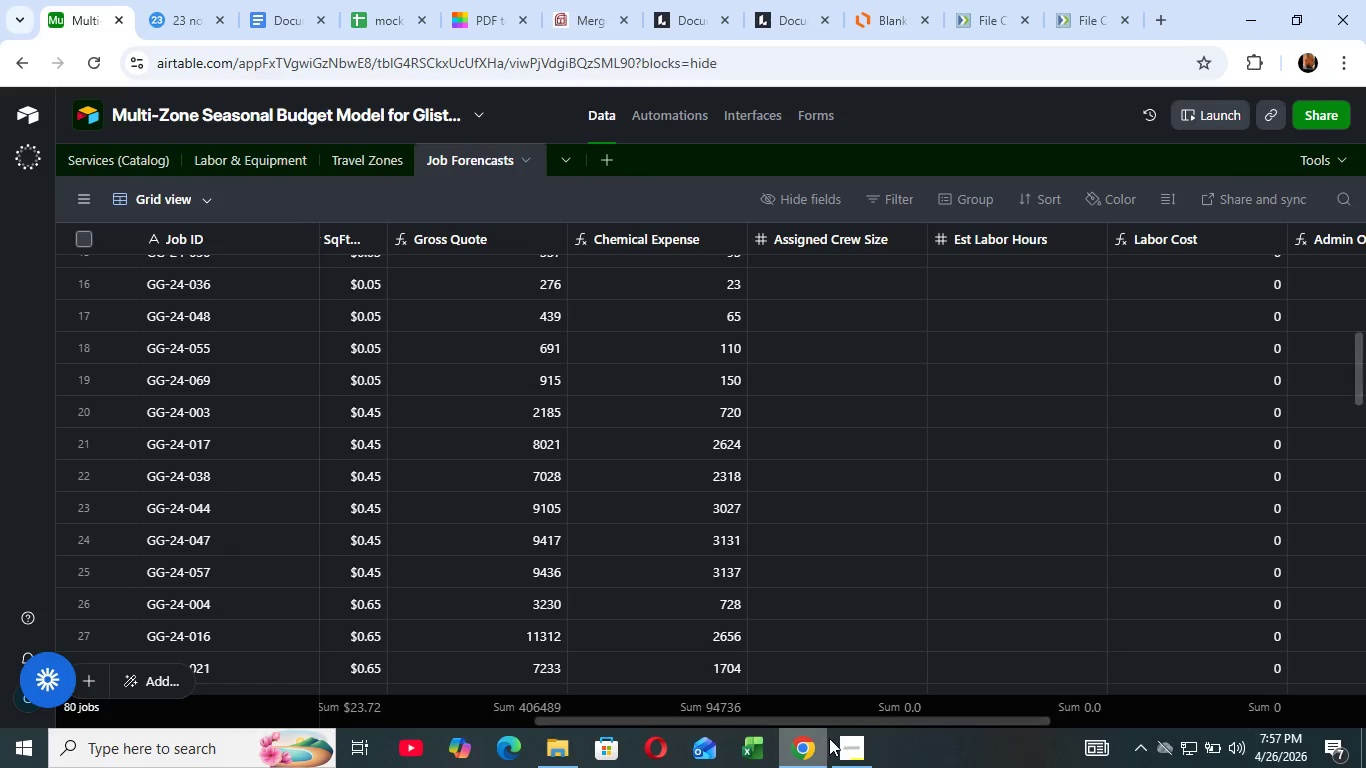 
wait(5.38)
 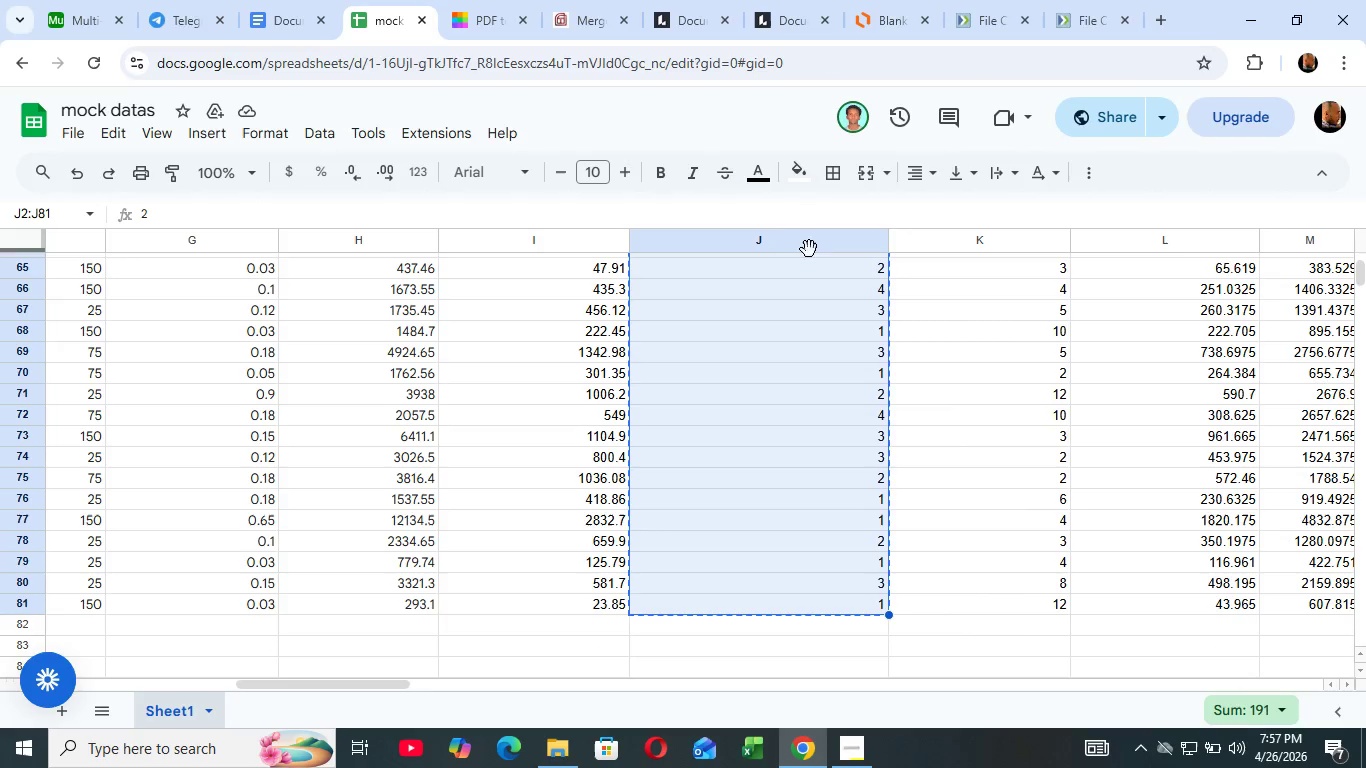 
left_click([837, 744])